 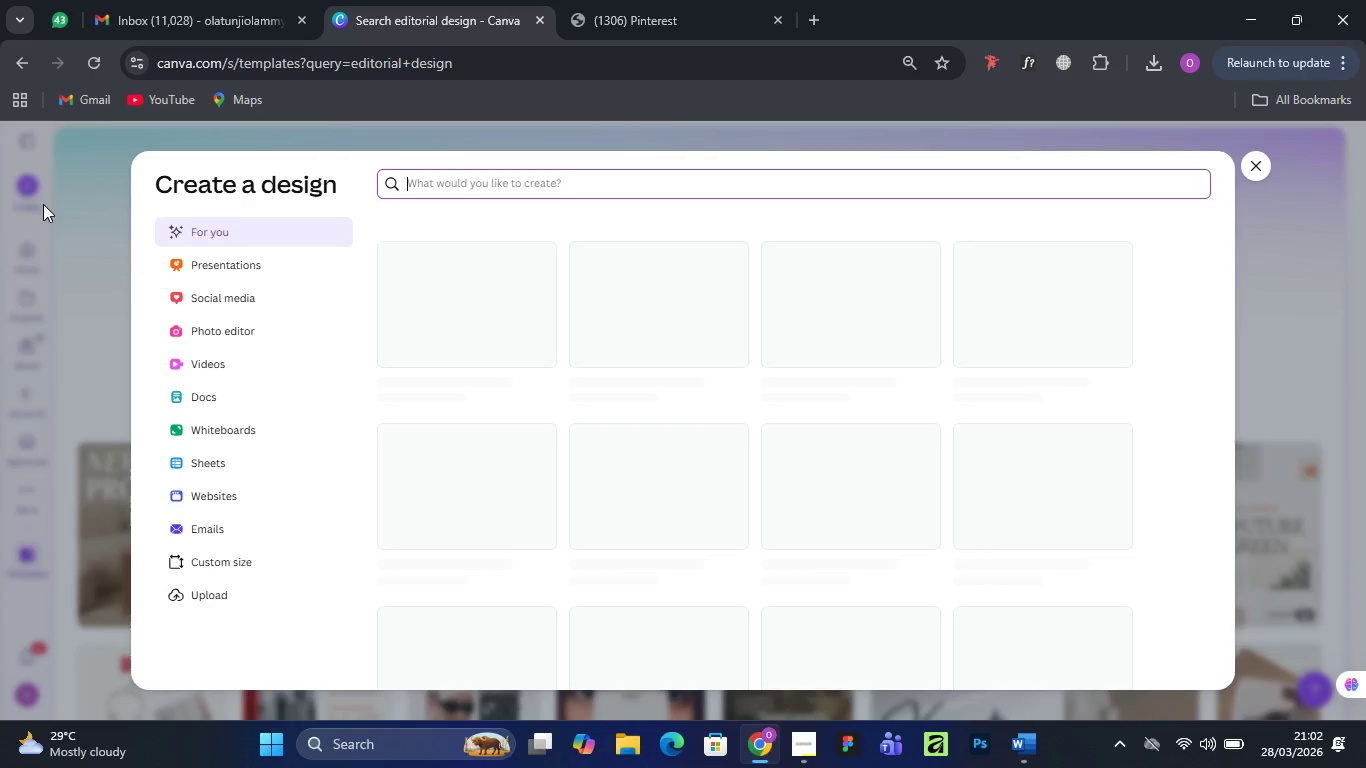 
left_click([260, 554])
 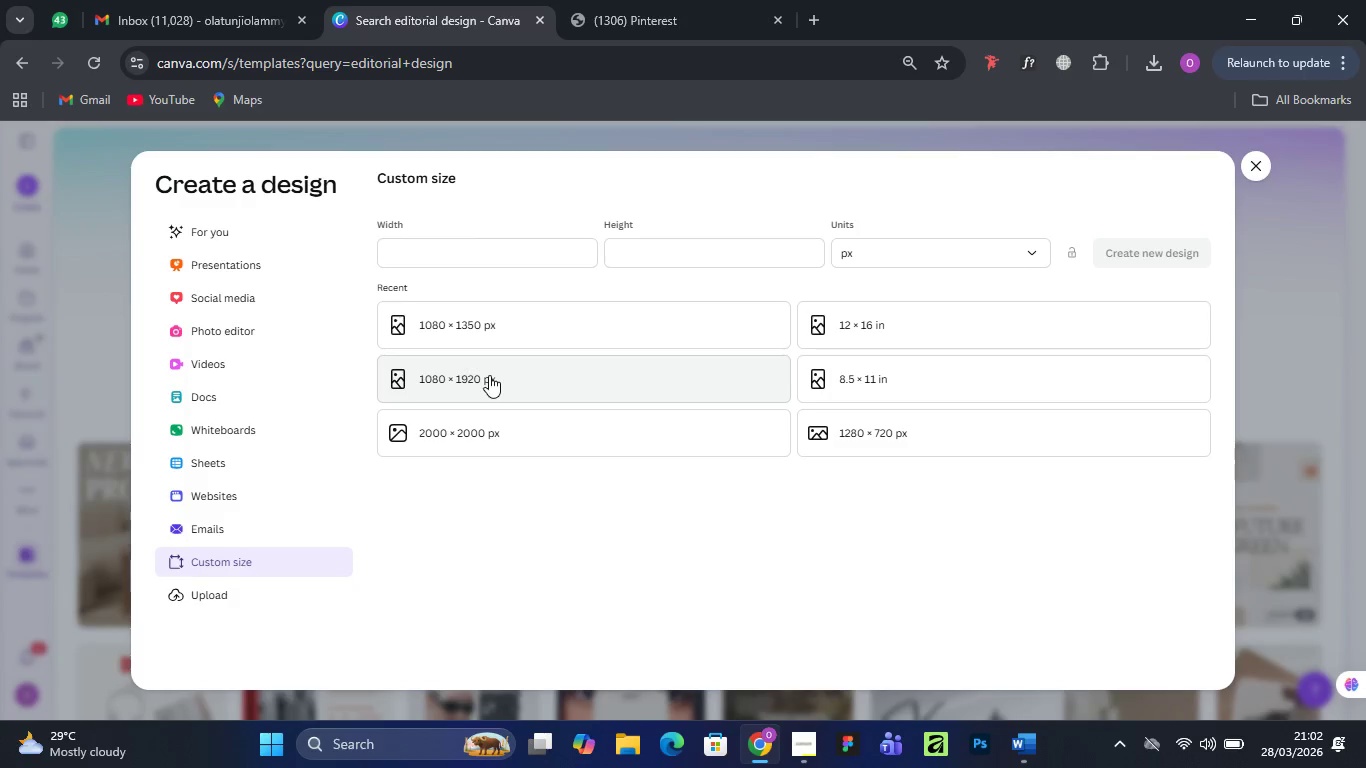 
wait(29.88)
 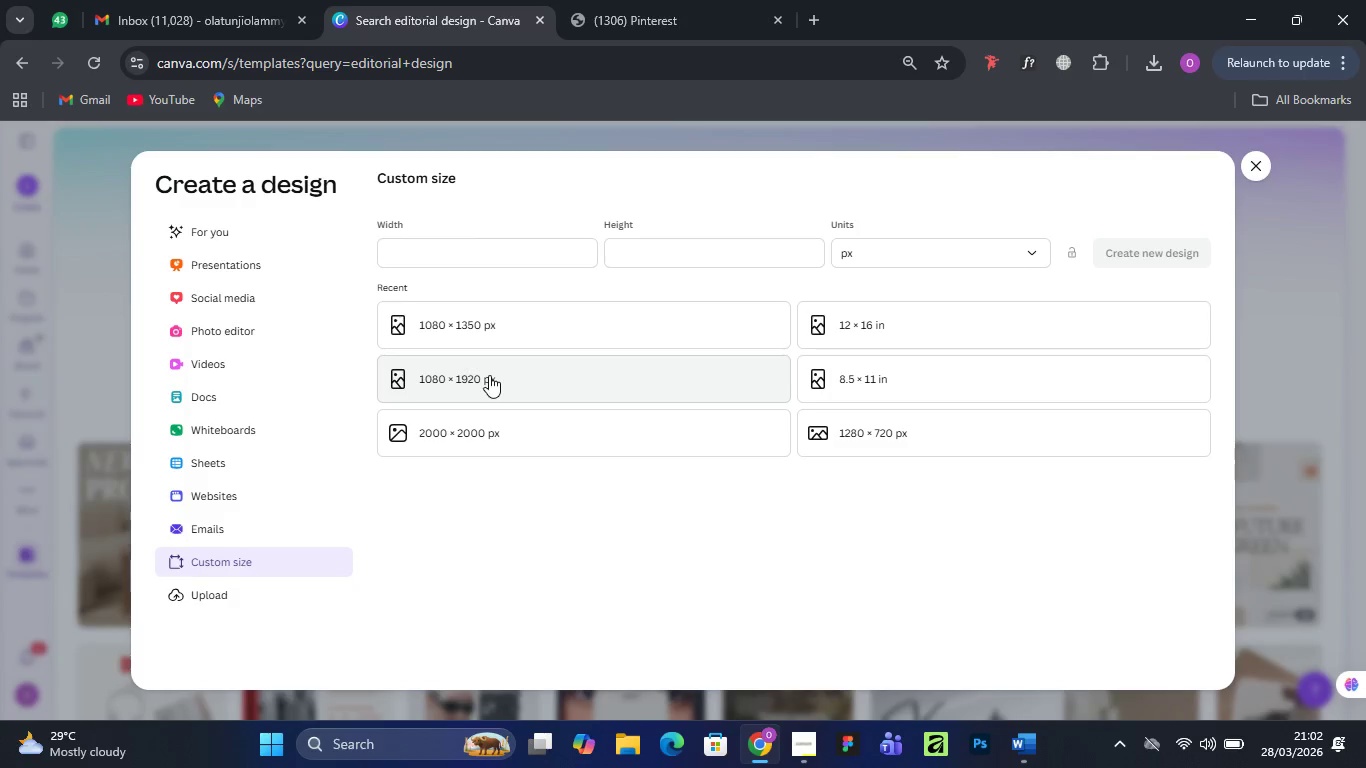 
left_click([920, 256])
 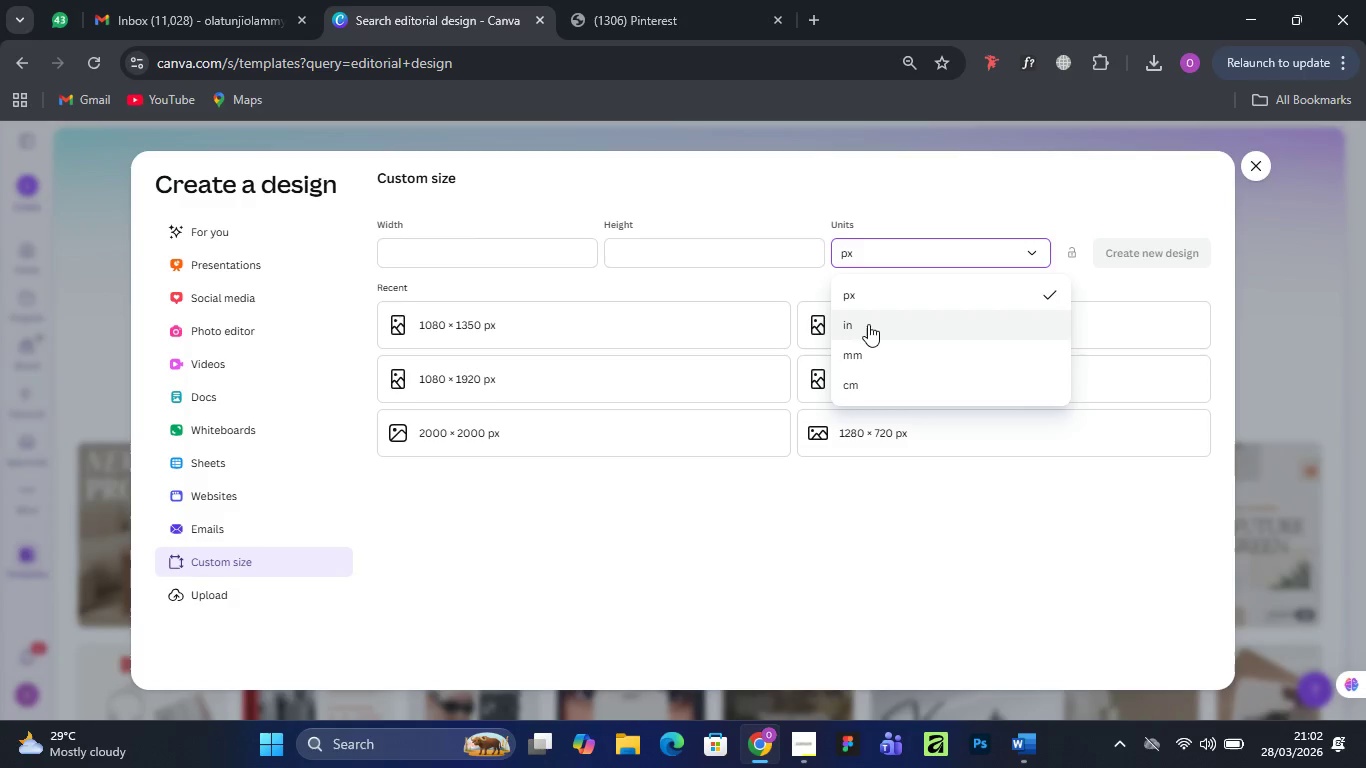 
left_click([868, 324])
 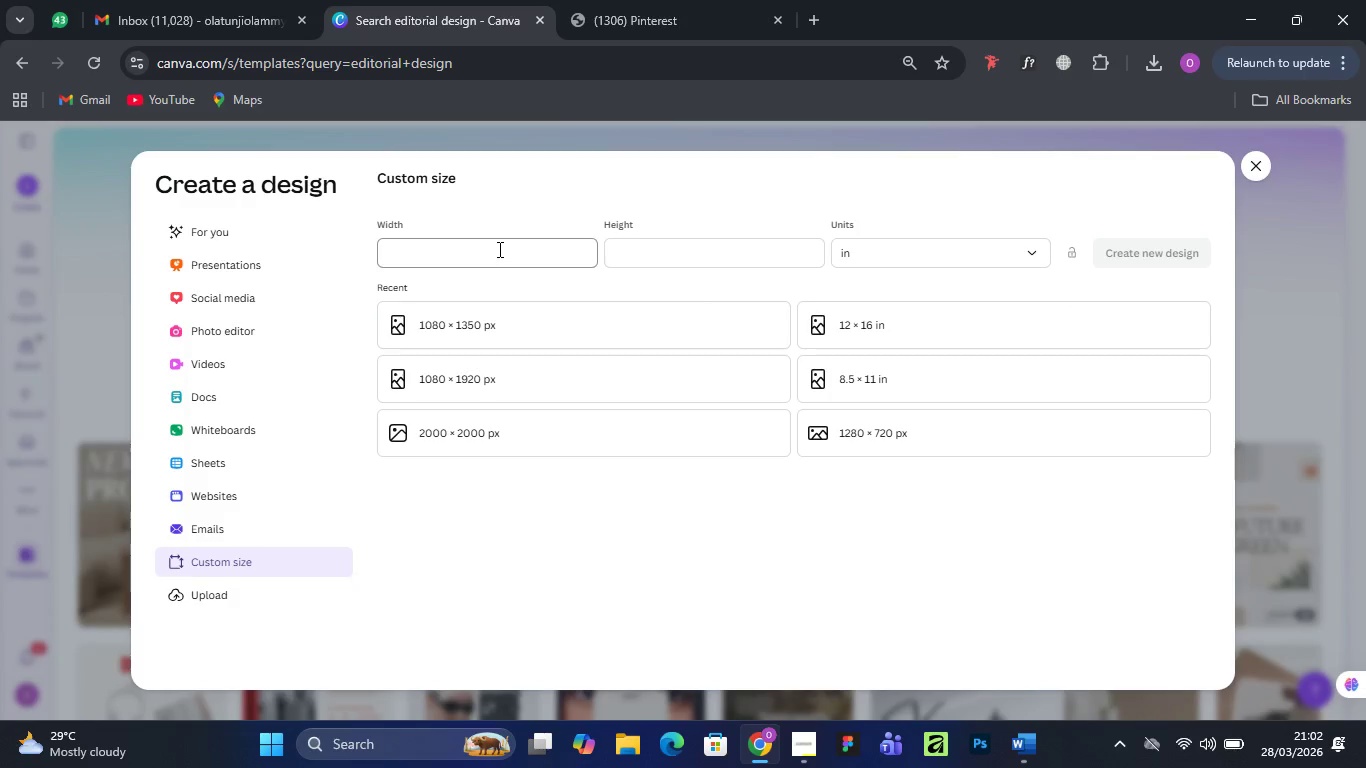 
left_click([499, 248])
 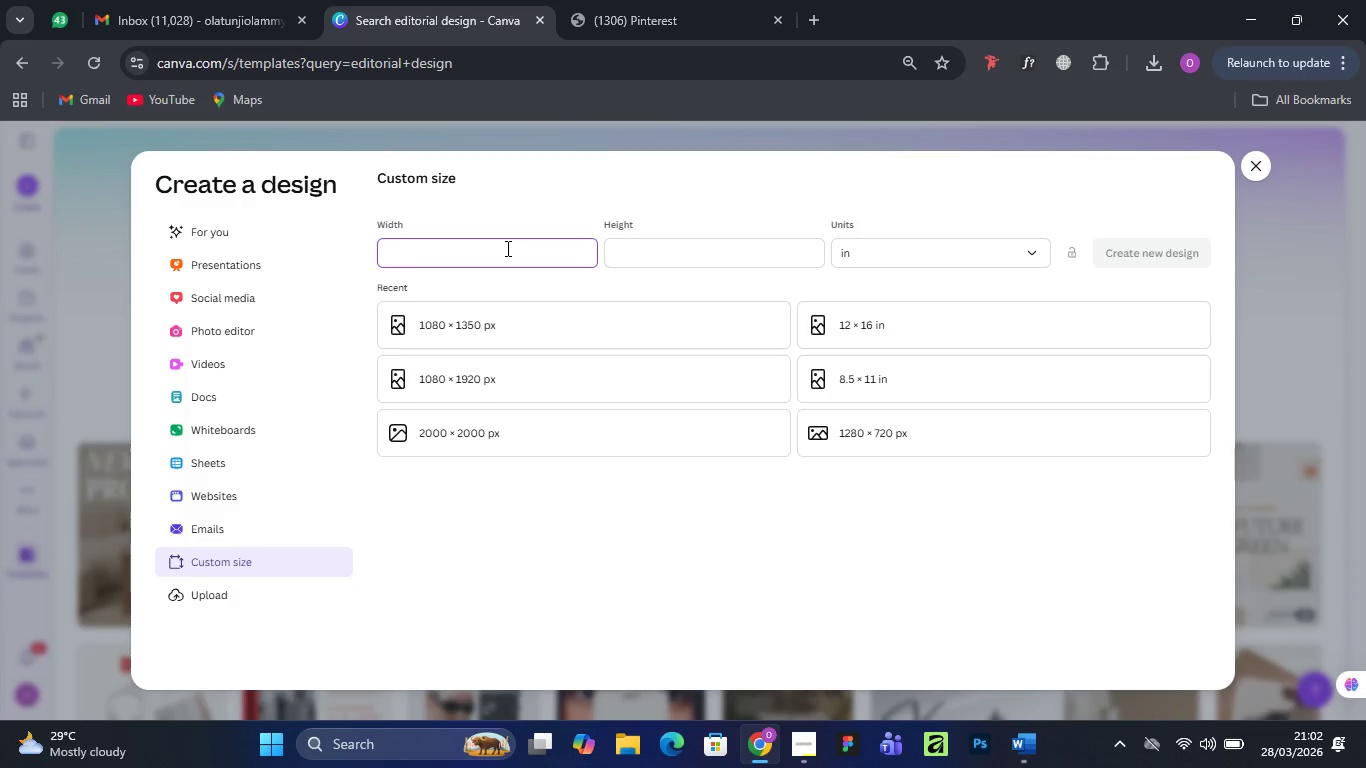 
key(8)
 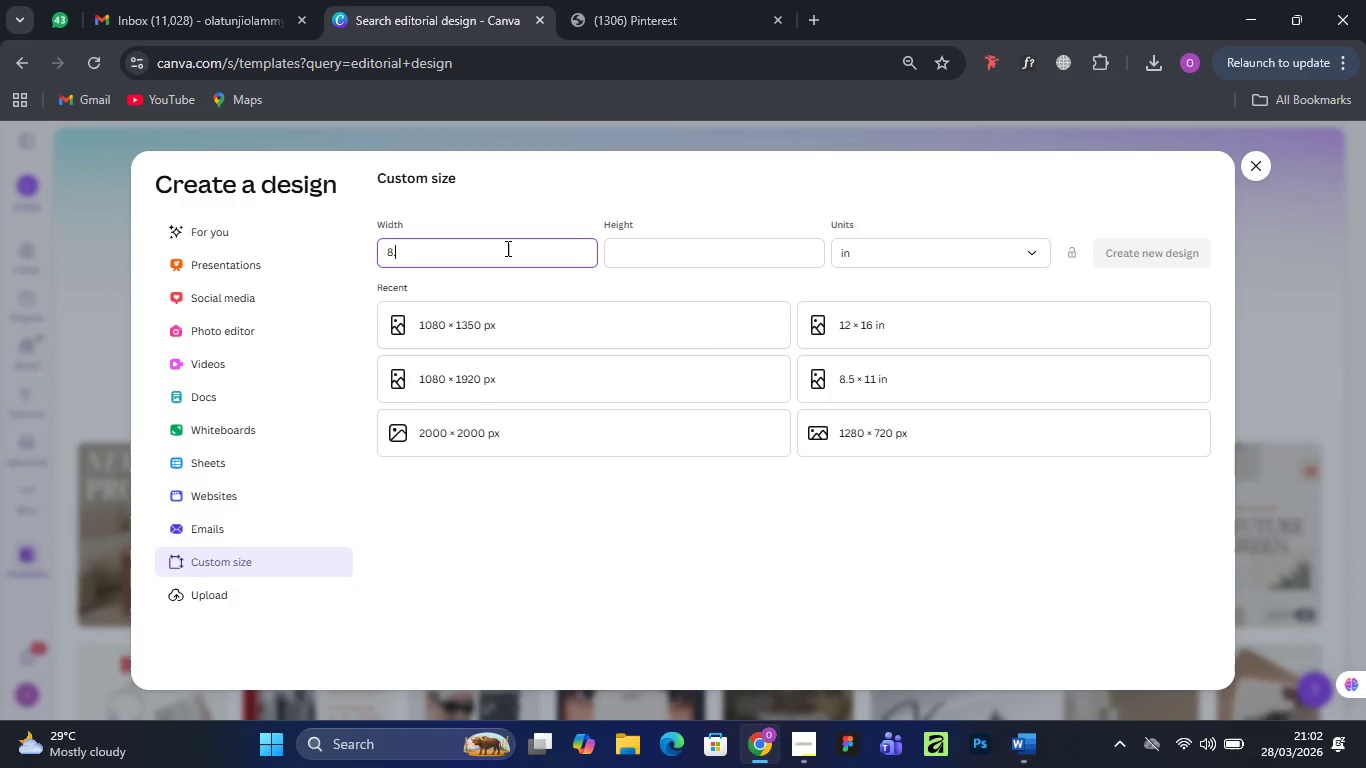 
key(Period)
 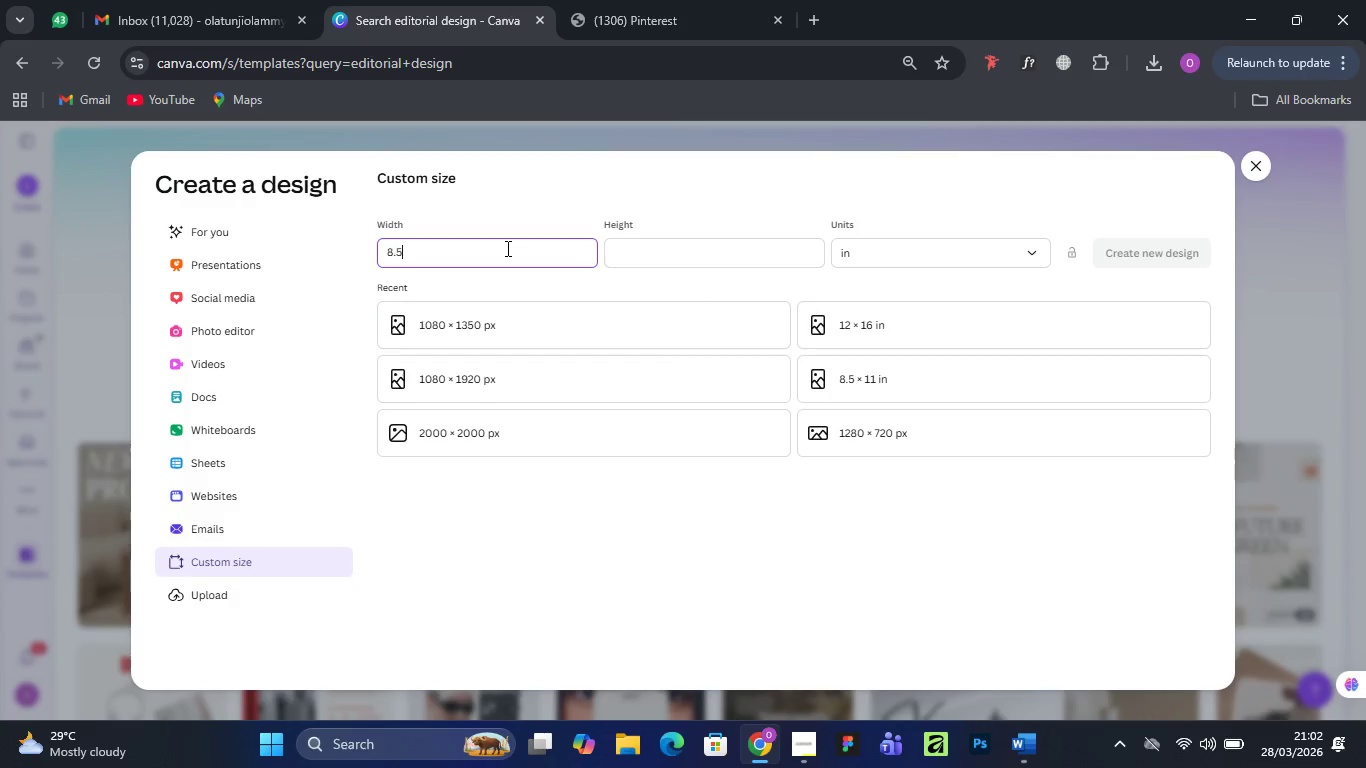 
key(5)
 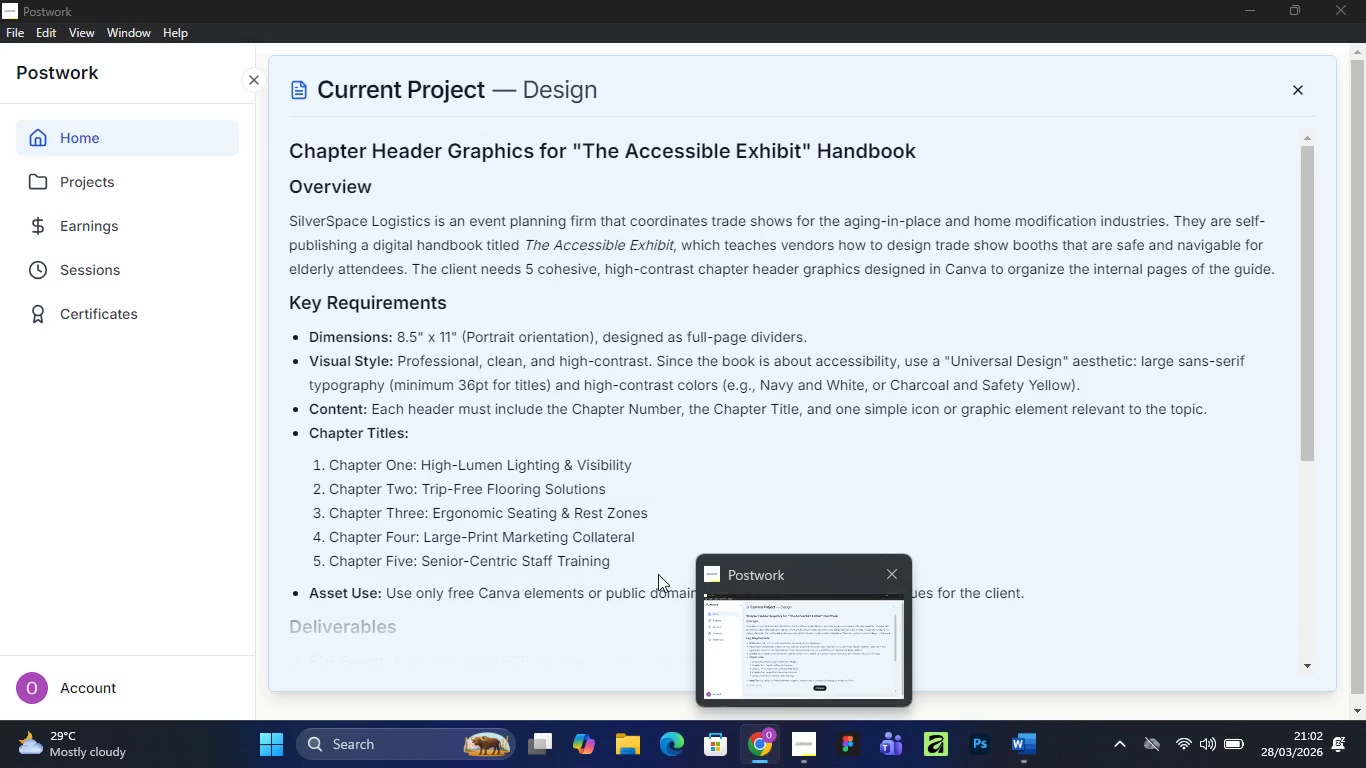 
wait(6.92)
 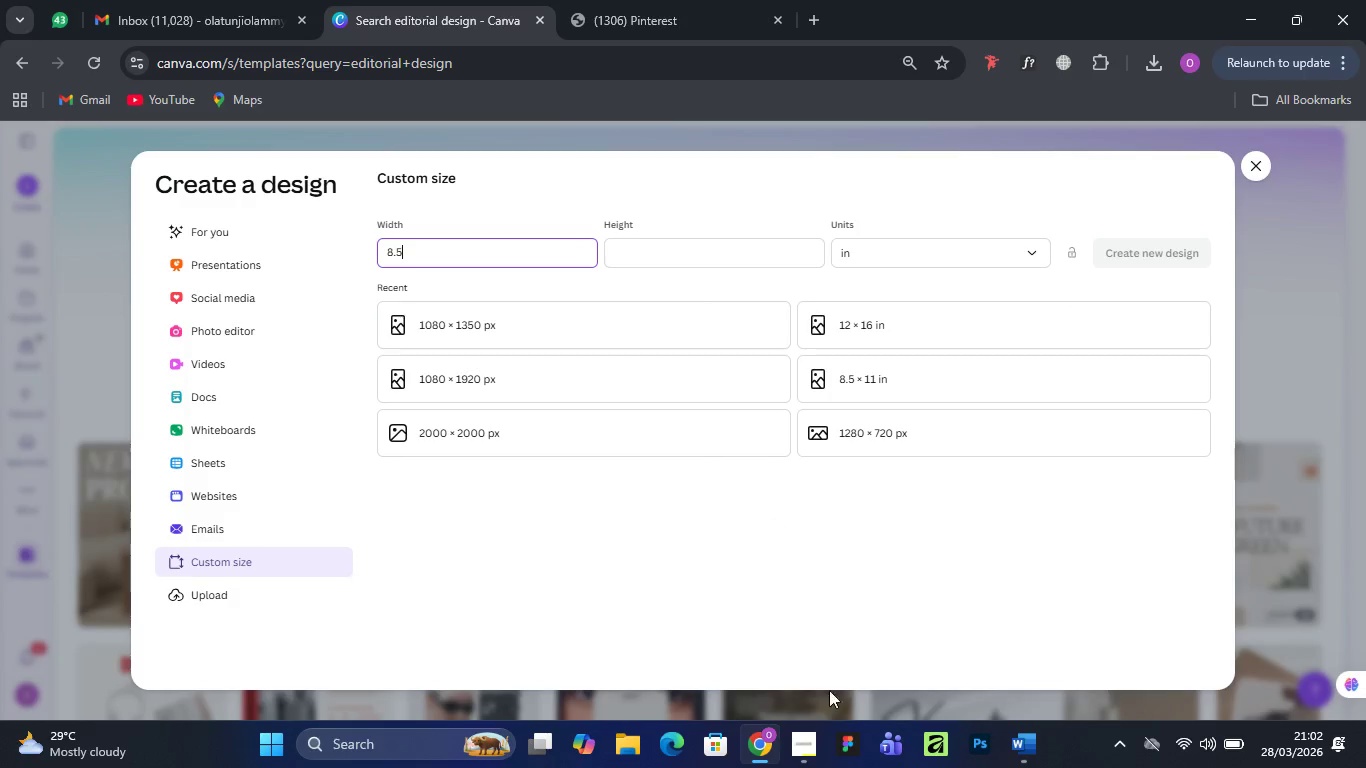 
left_click([667, 245])
 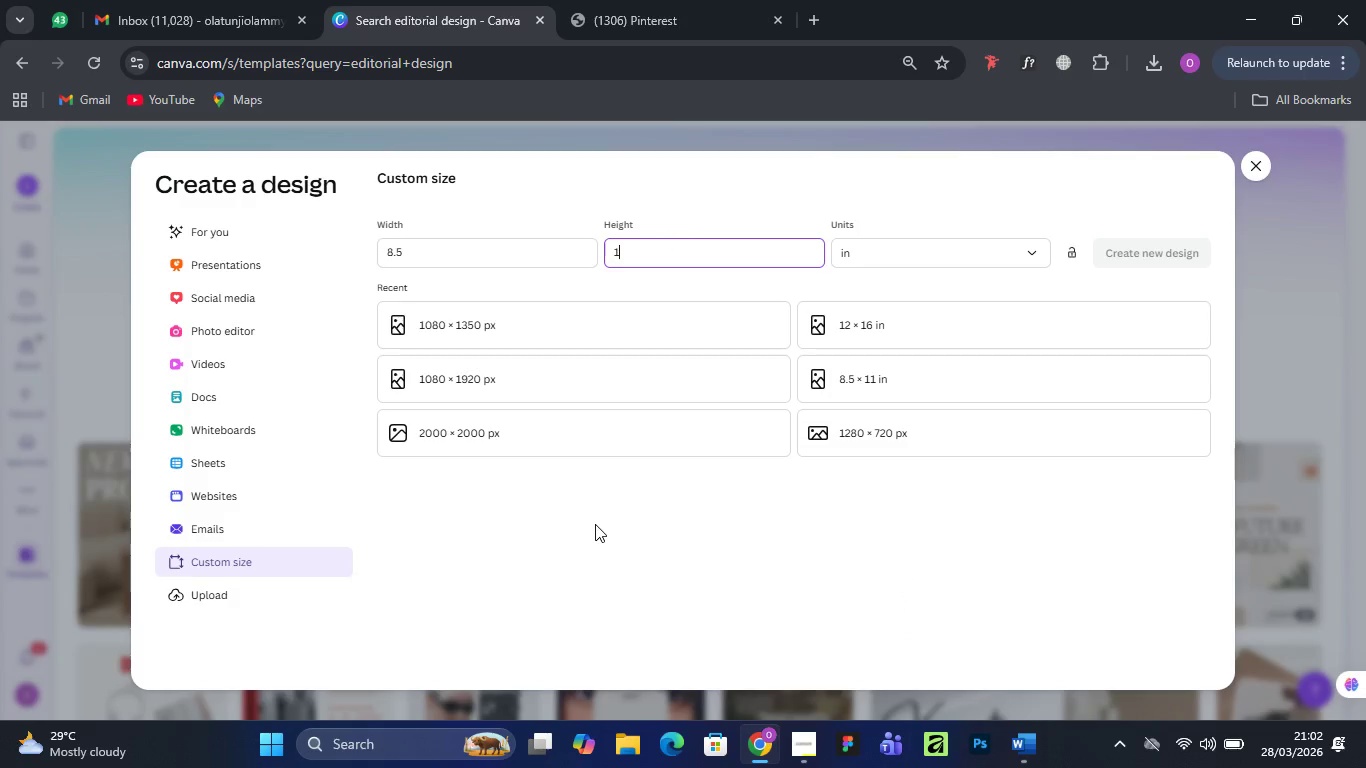 
type(111)
 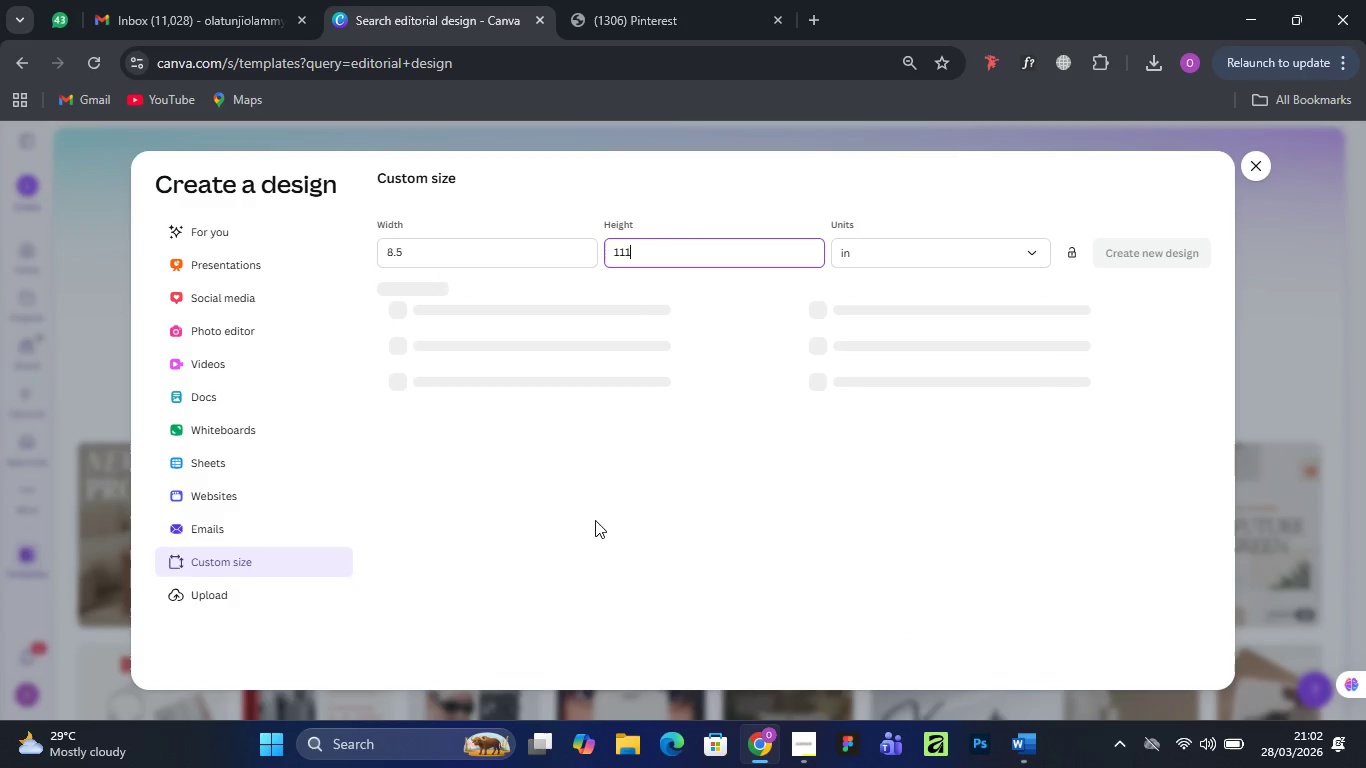 
key(Backspace)
 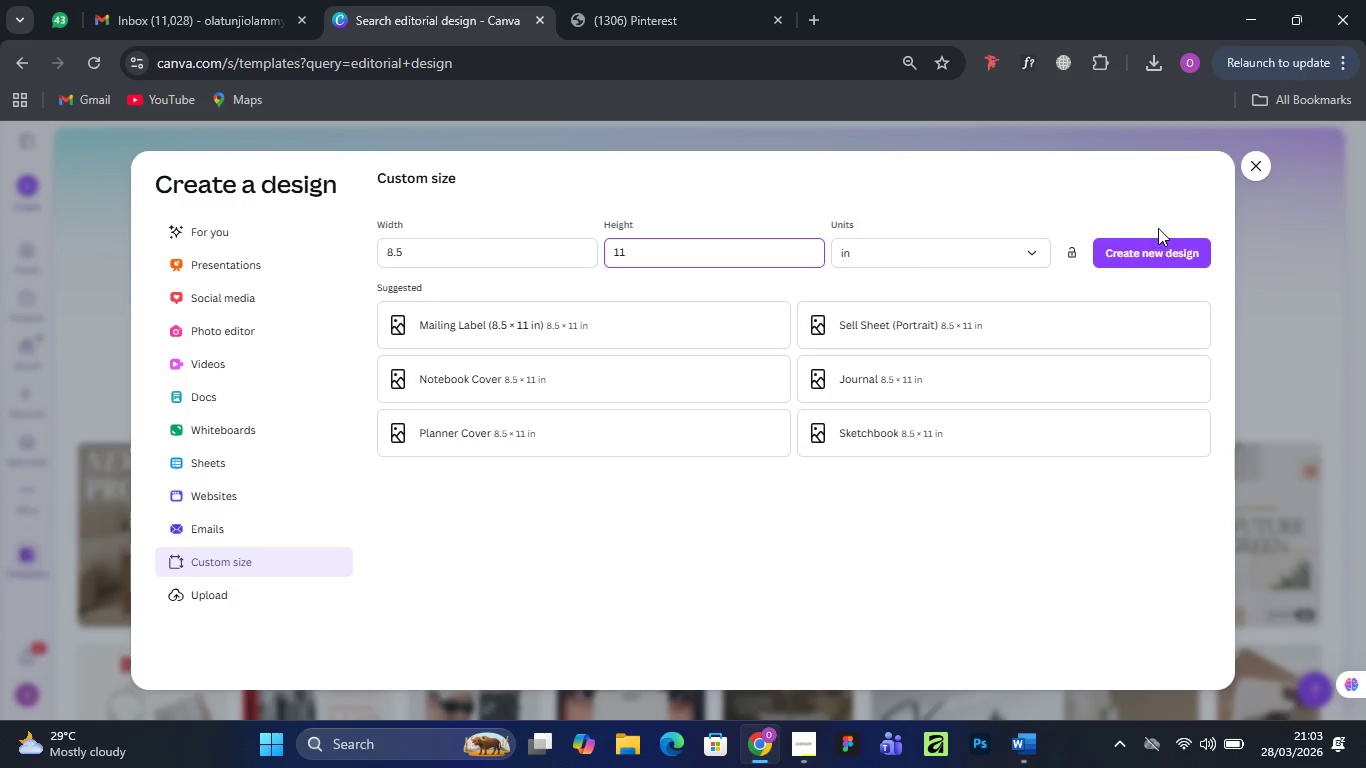 
left_click([1145, 249])
 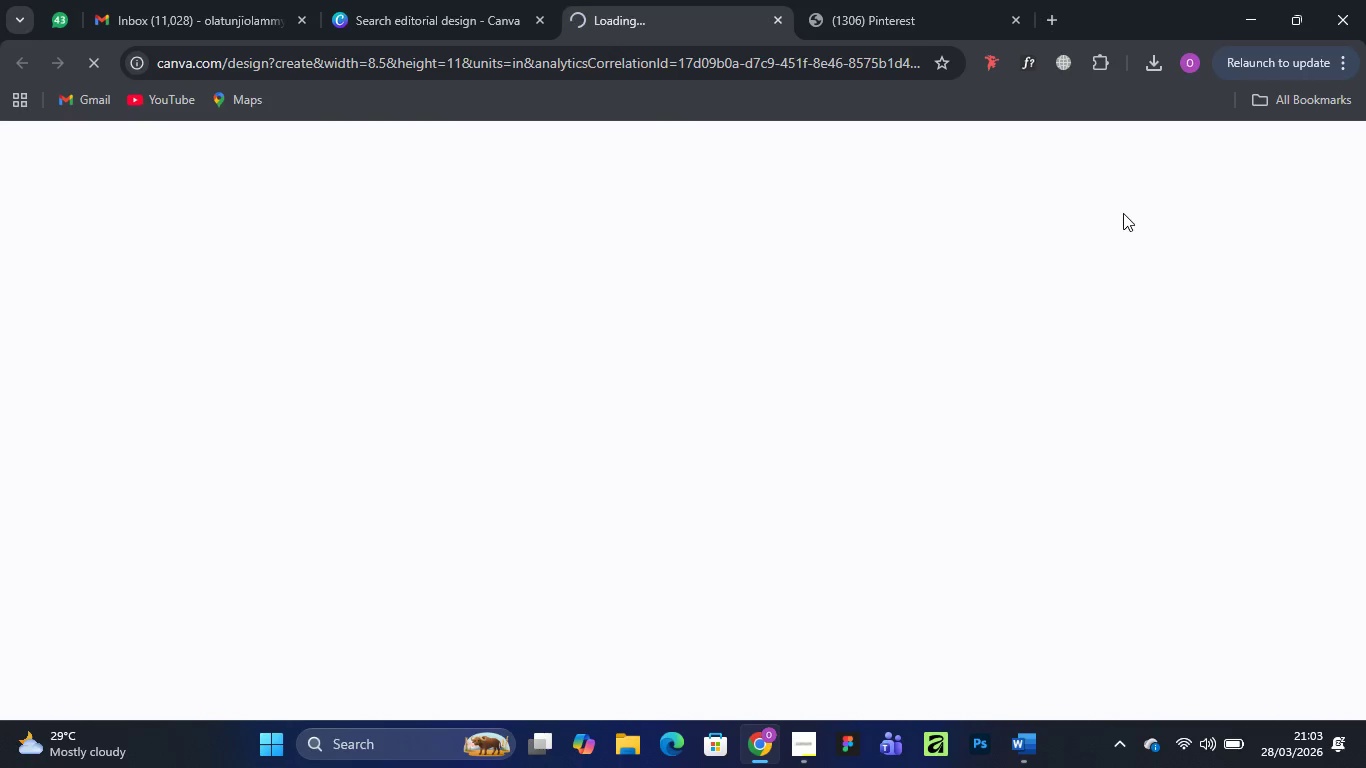 
wait(11.69)
 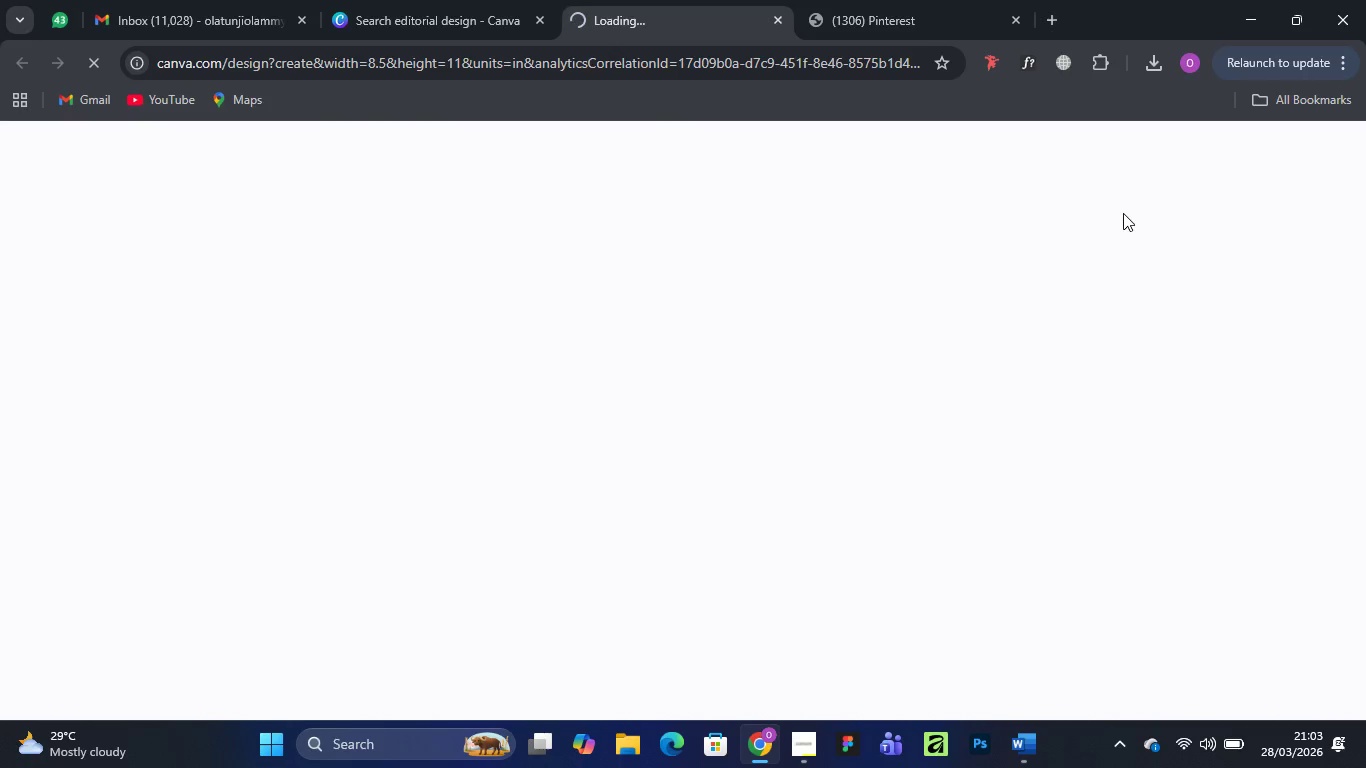 
mouse_move([1342, 770])
 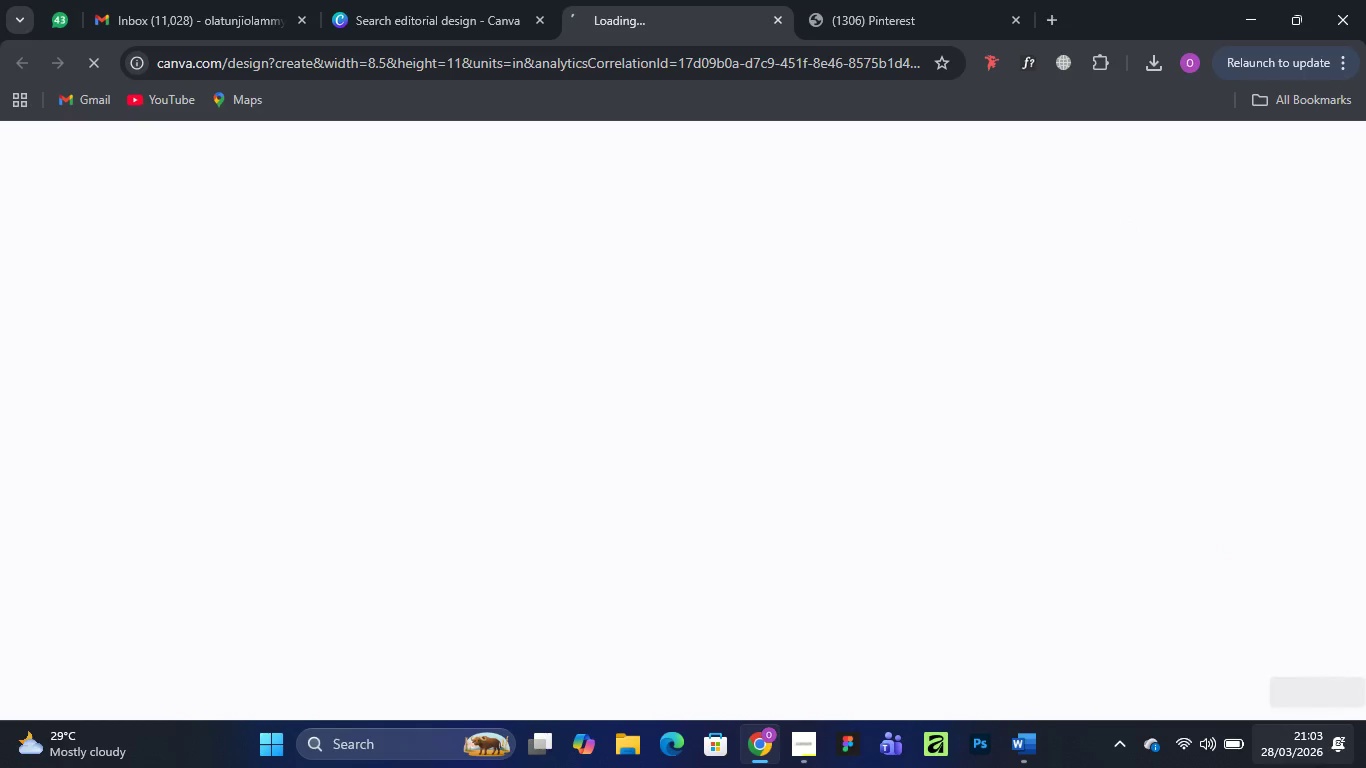 
mouse_move([1299, 771])
 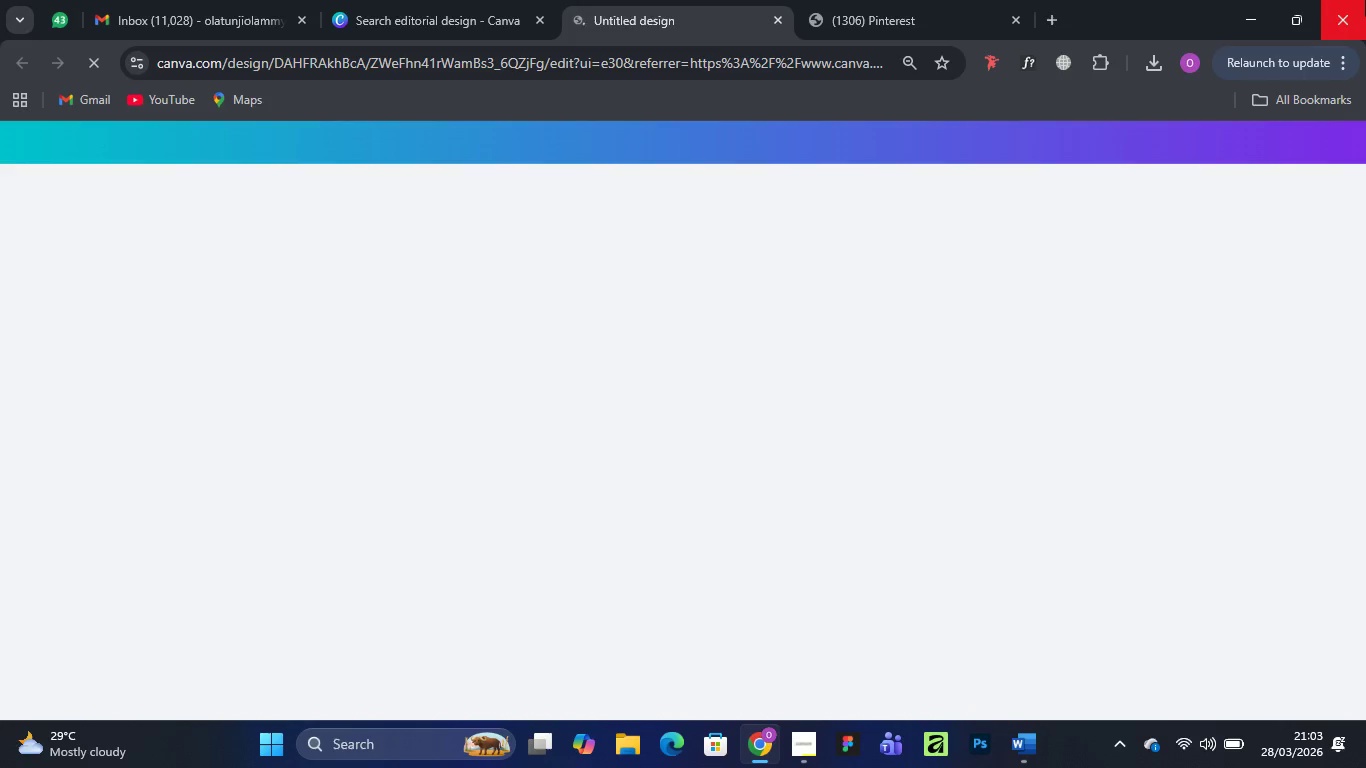 
wait(18.87)
 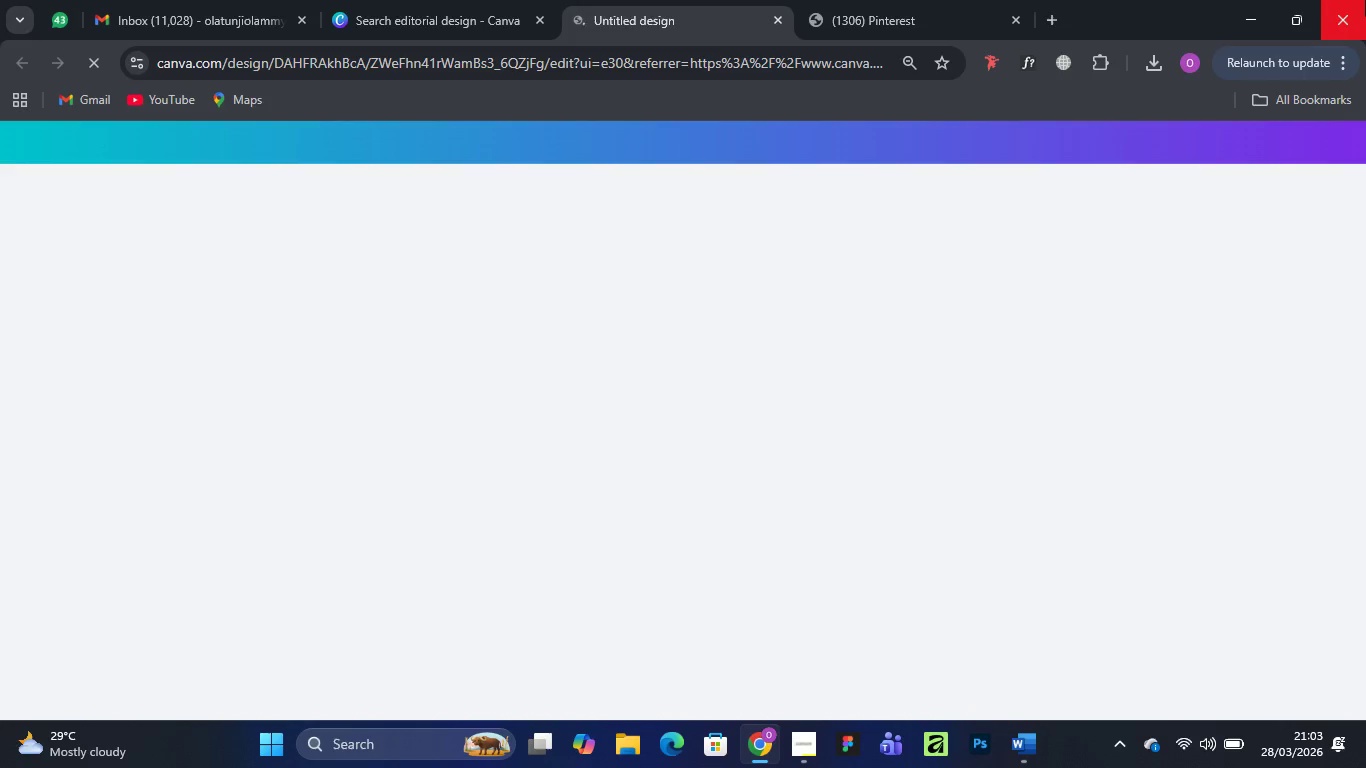 
scroll: coordinate [1365, 0], scroll_direction: down, amount: 1.0
 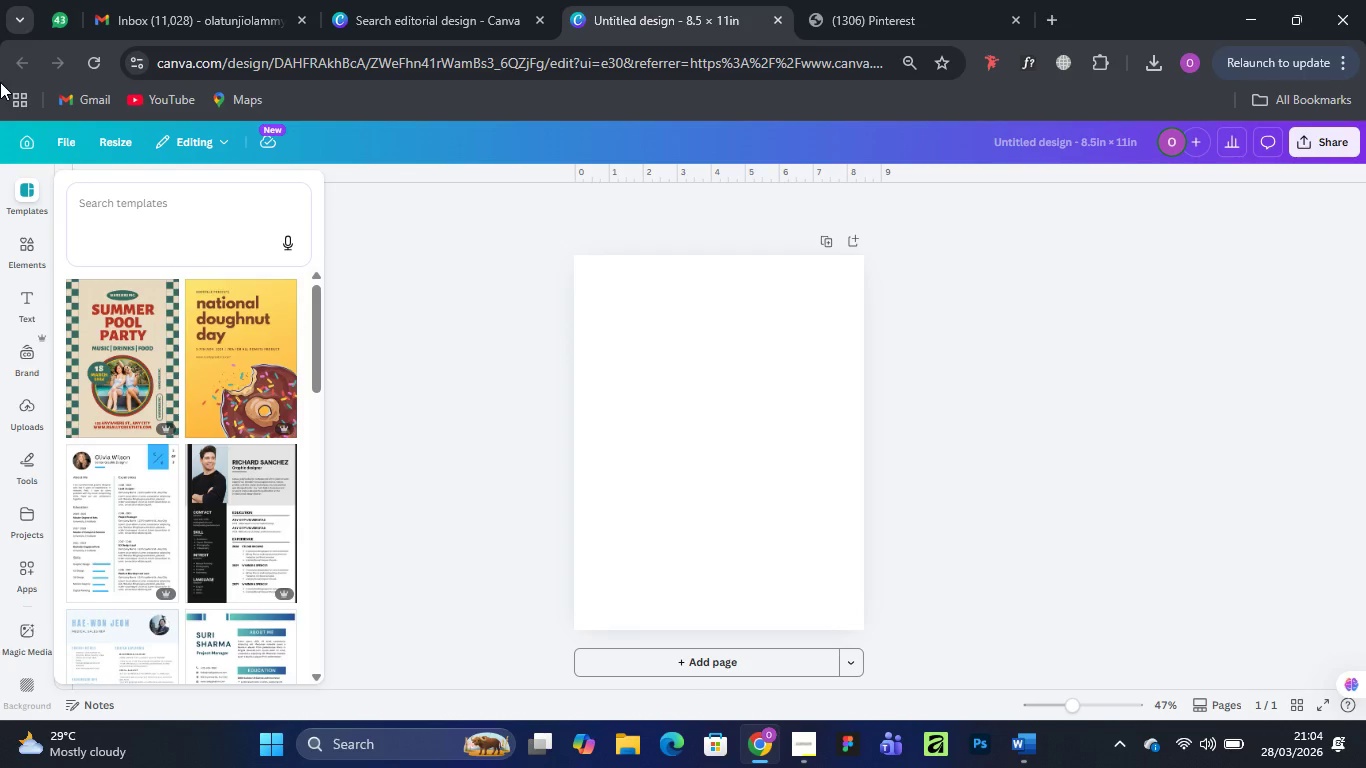 
wait(68.95)
 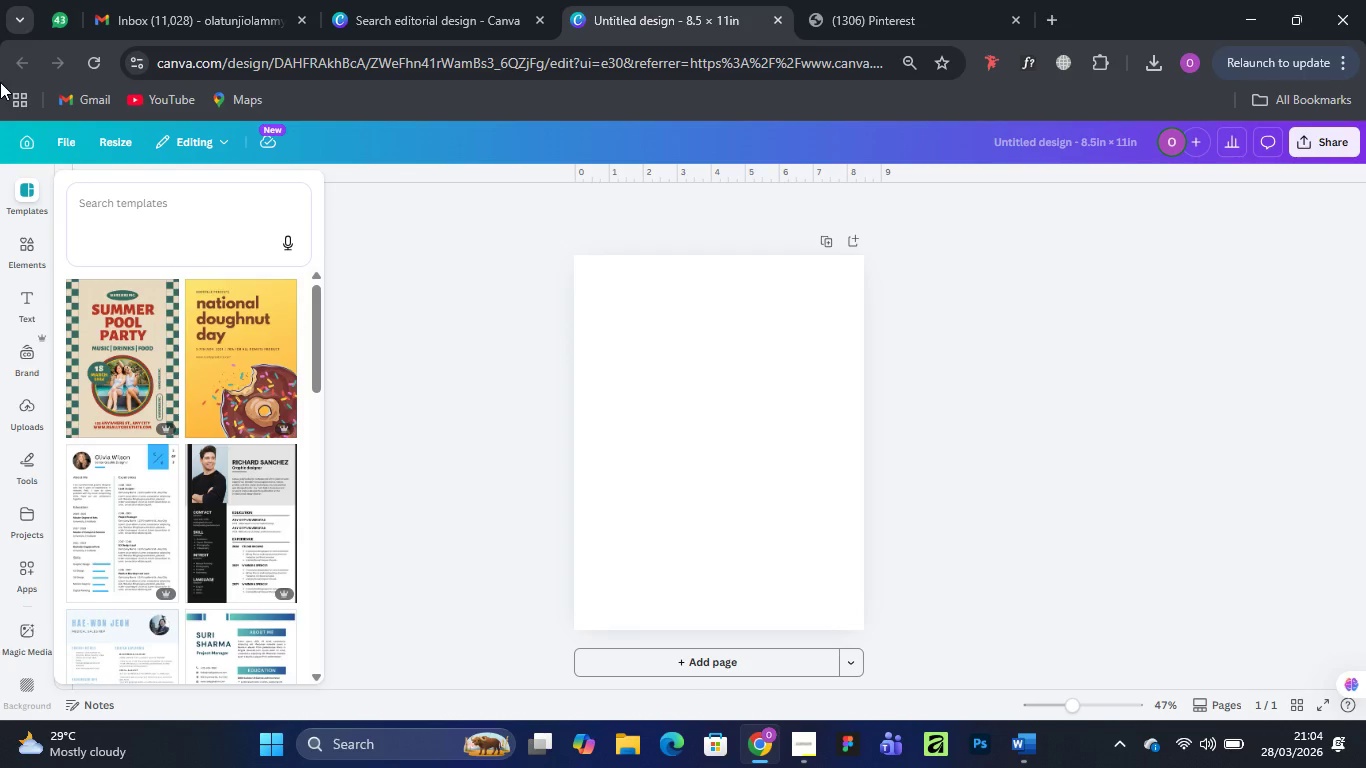 
scroll: coordinate [225, 553], scroll_direction: down, amount: 11.0
 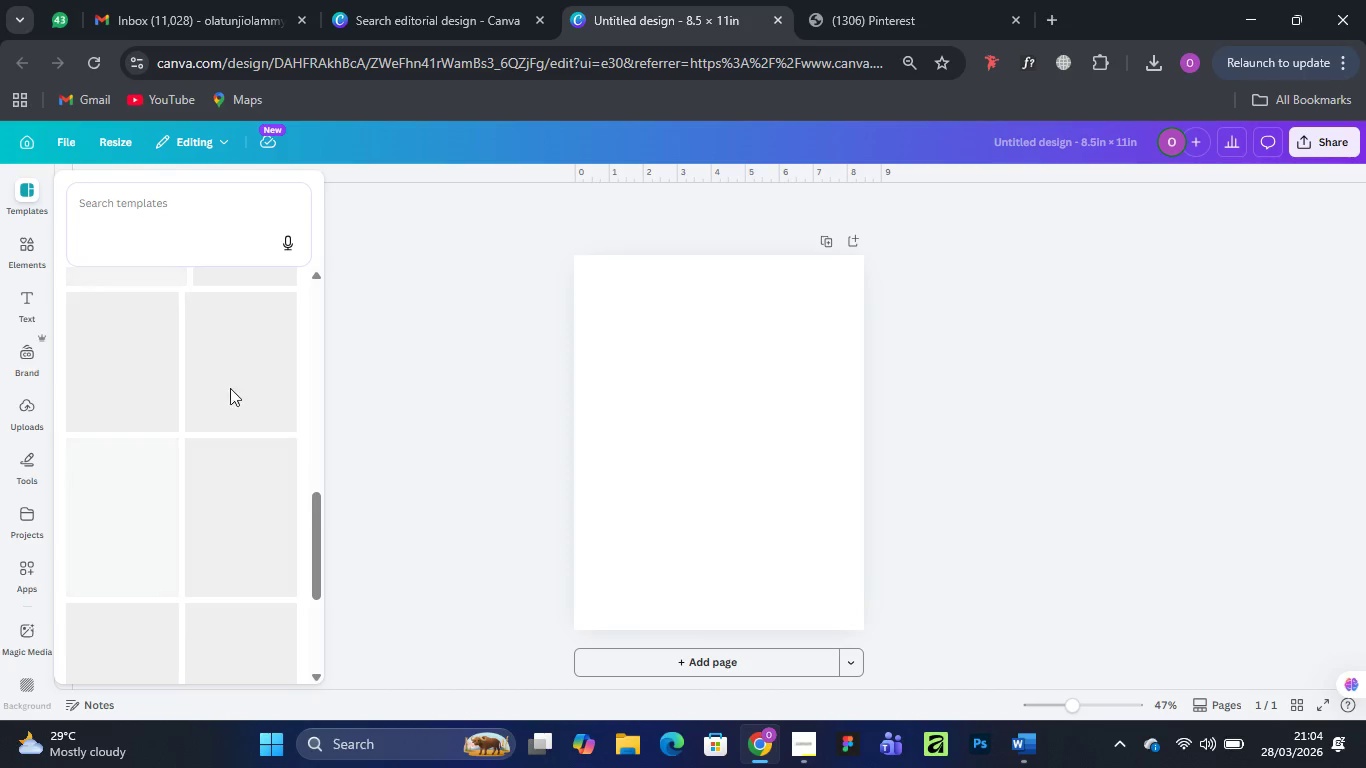 
scroll: coordinate [207, 484], scroll_direction: up, amount: 18.0
 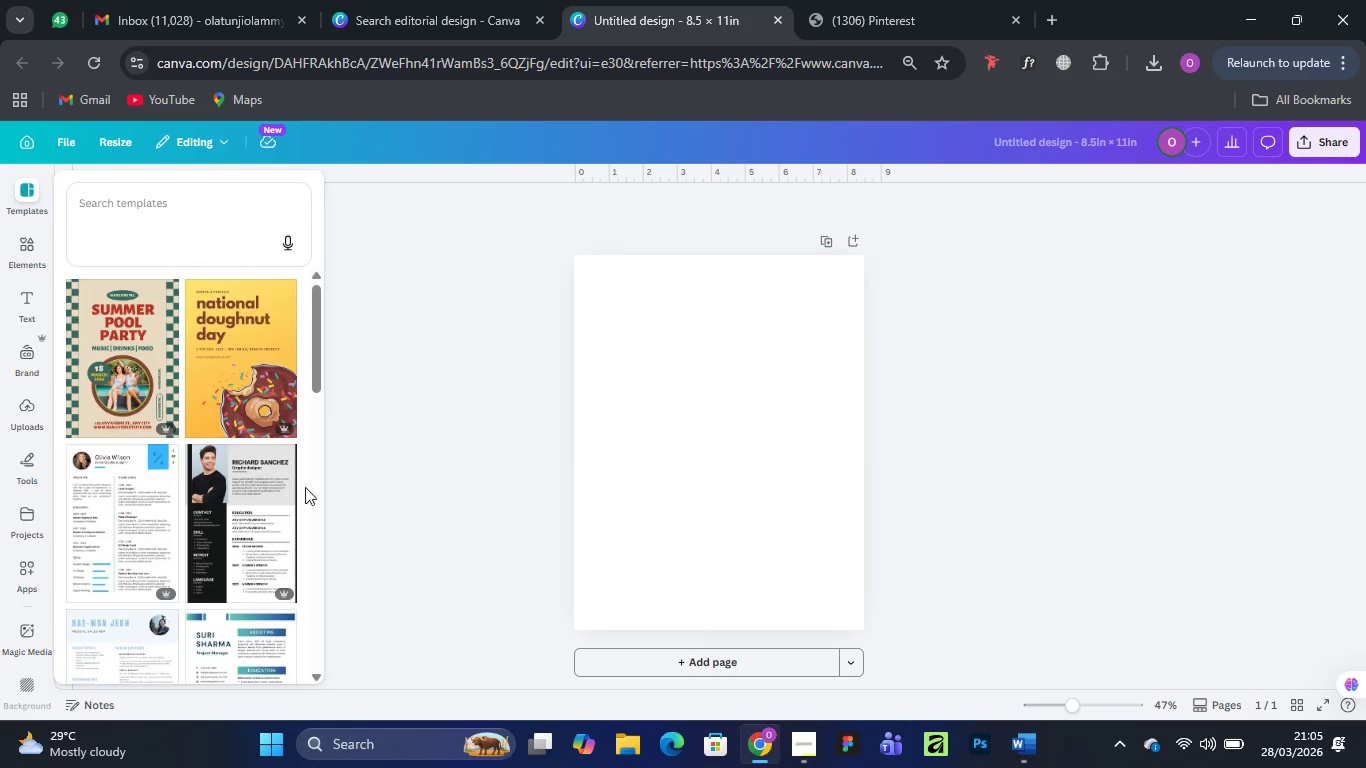 
scroll: coordinate [174, 588], scroll_direction: down, amount: 17.0
 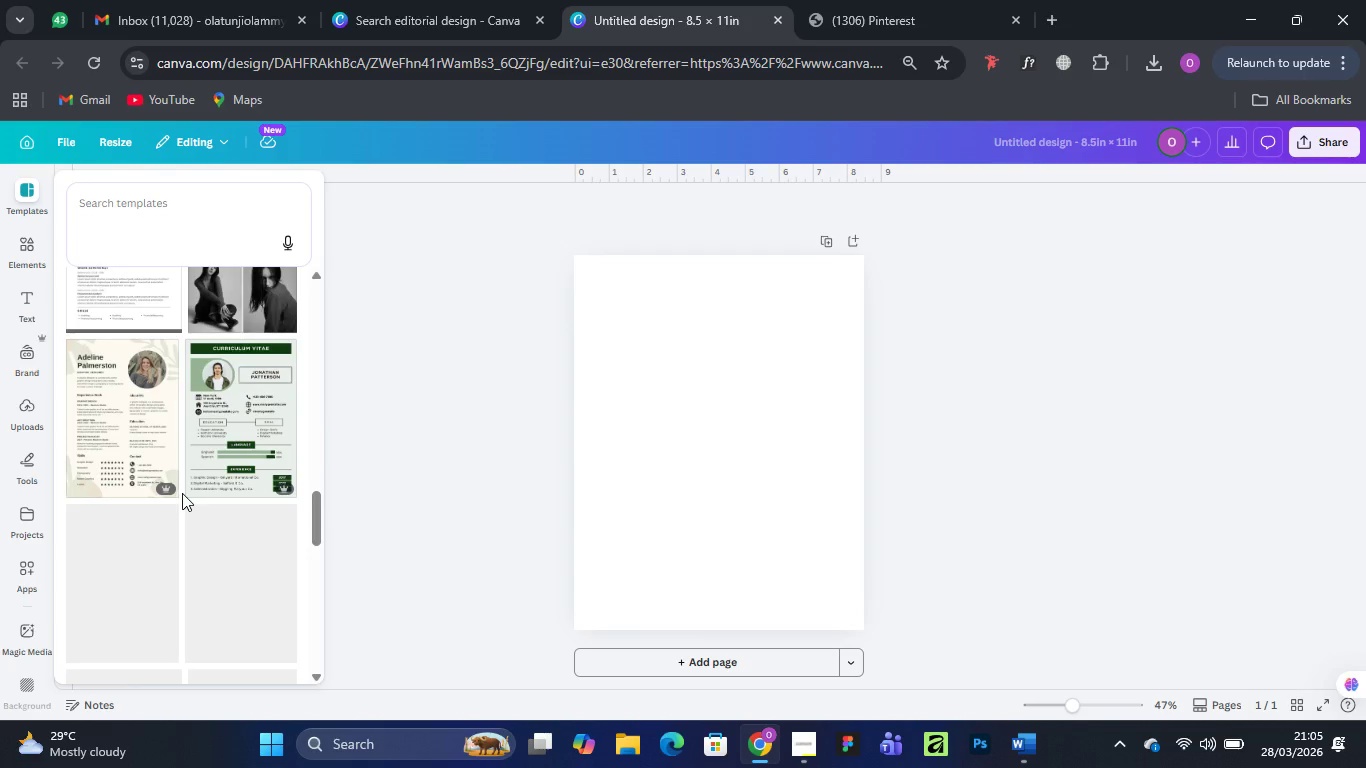 
scroll: coordinate [182, 493], scroll_direction: up, amount: 4.0
 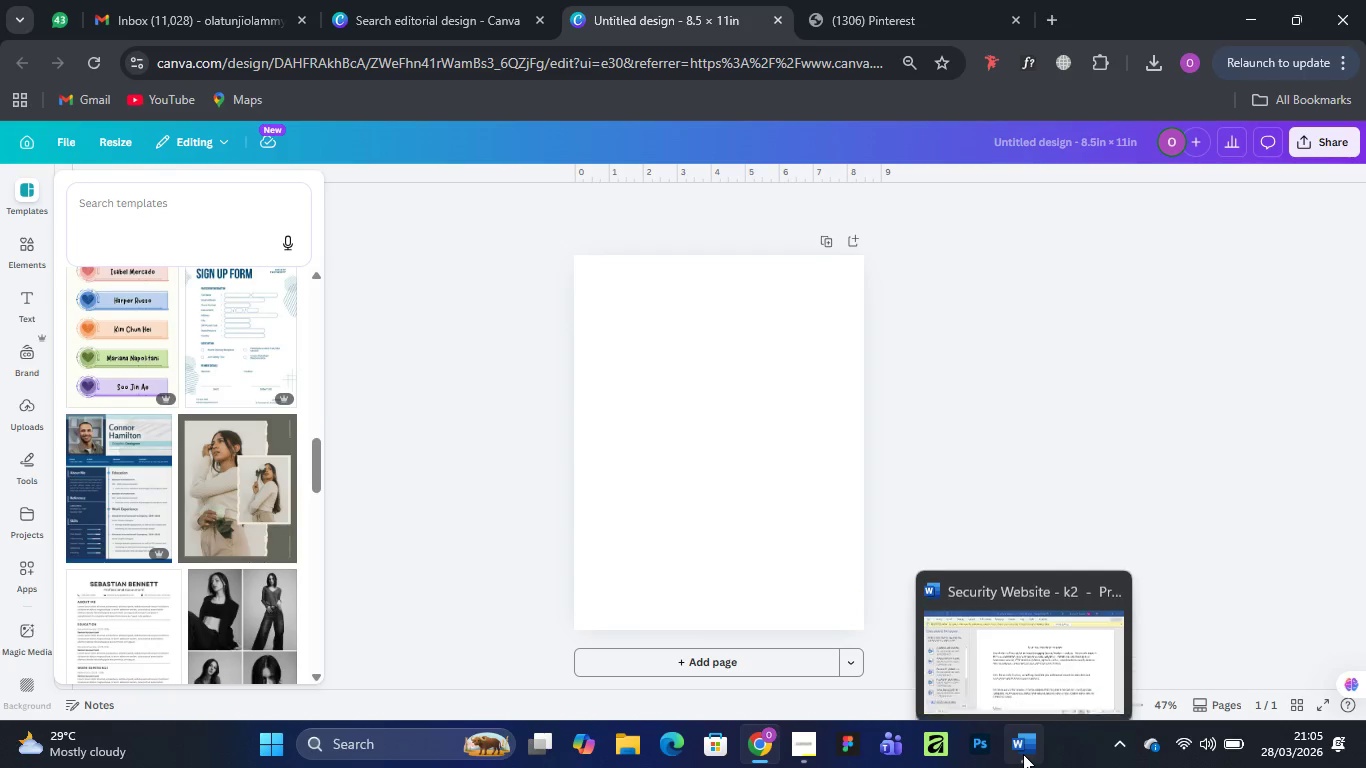 
left_click([1024, 613])
 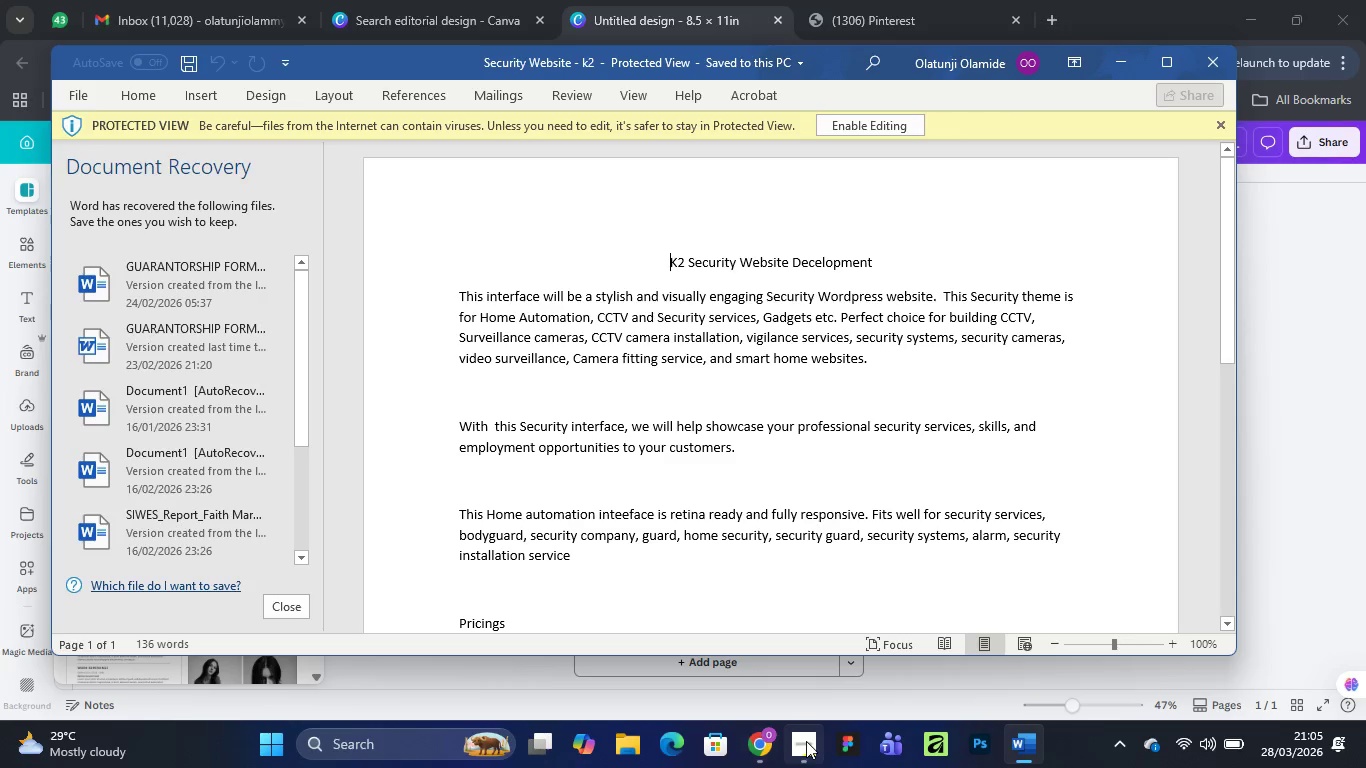 
left_click([806, 741])
 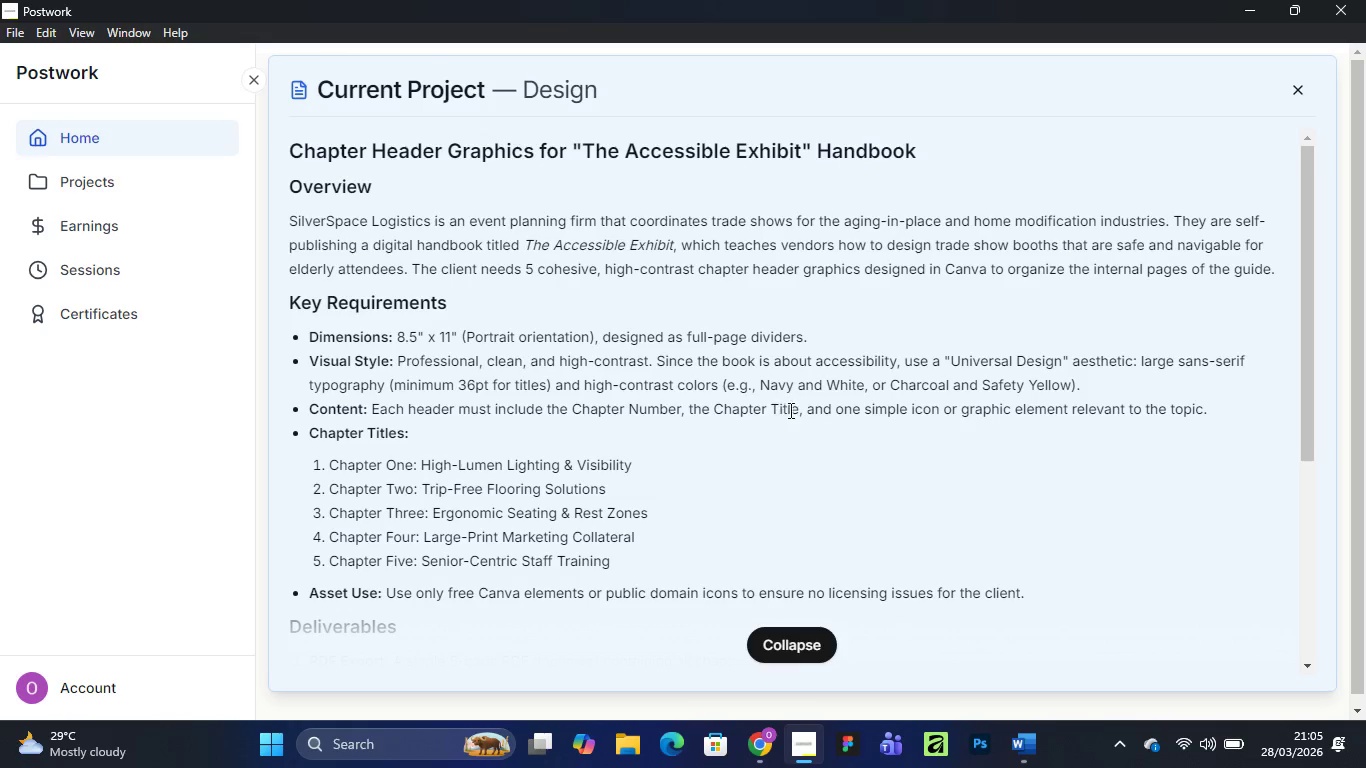 
wait(36.56)
 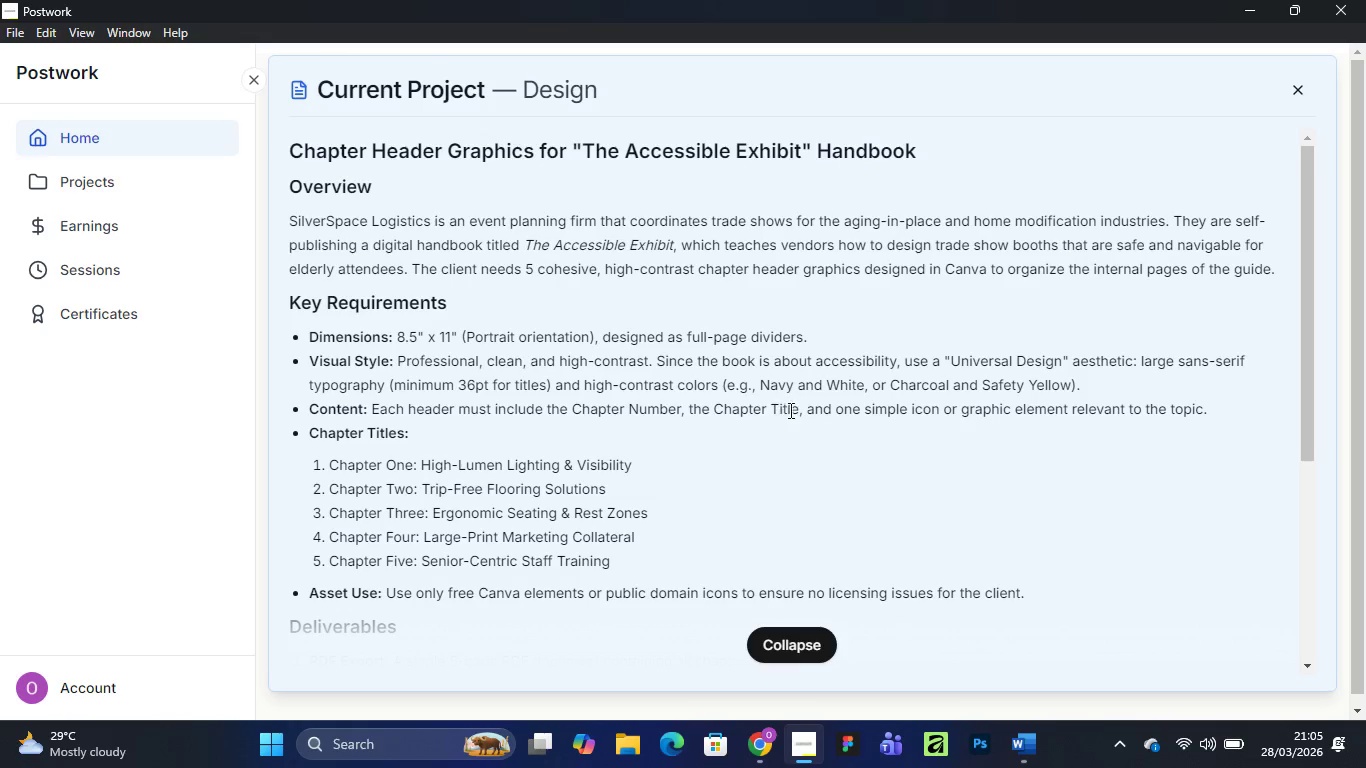 
left_click([1243, 1])
 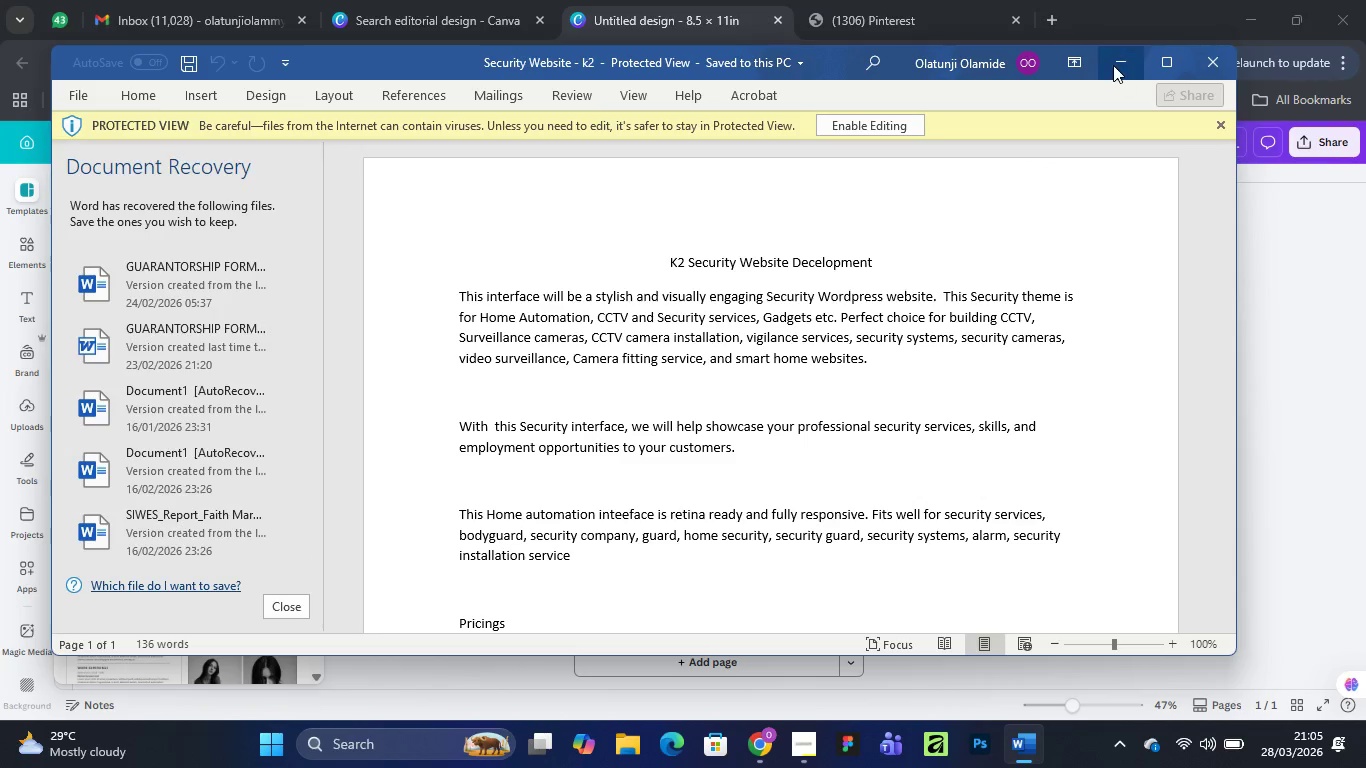 
left_click([1114, 64])
 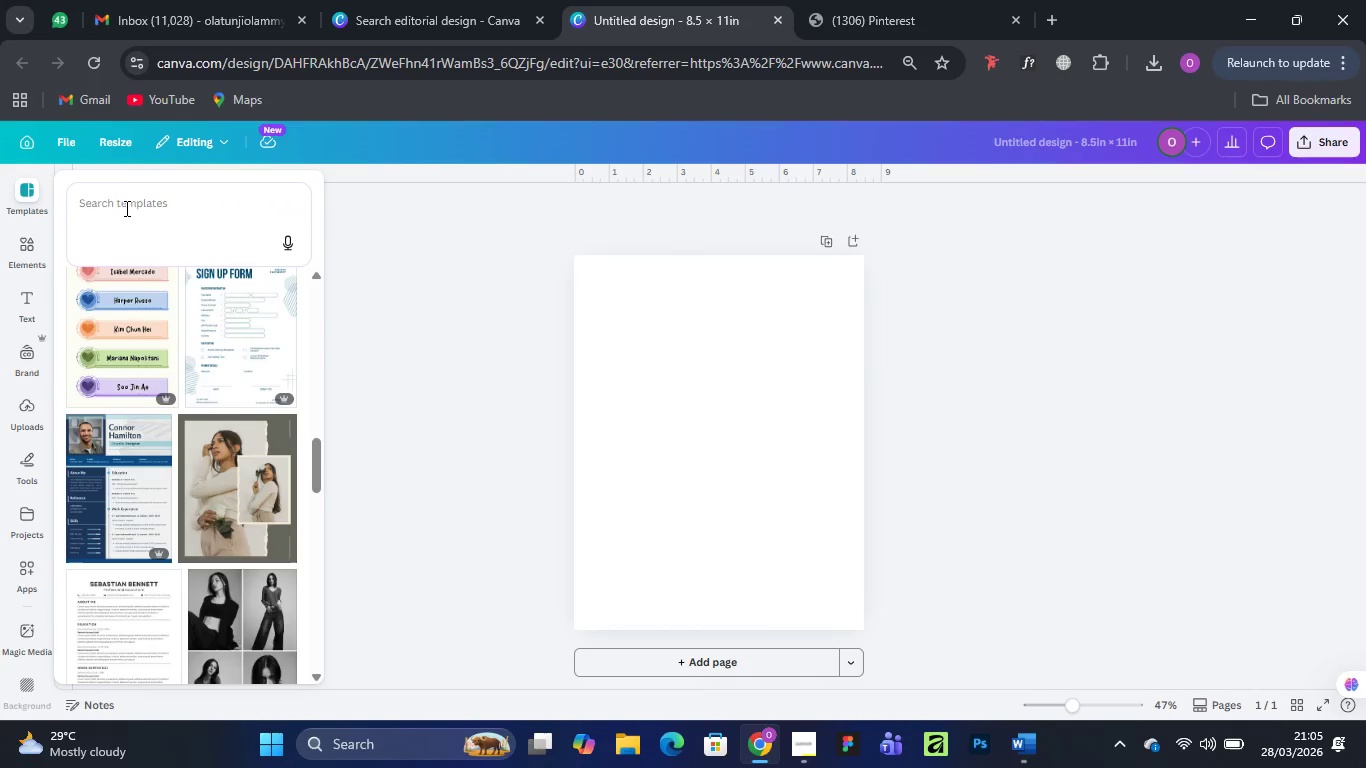 
left_click([125, 205])
 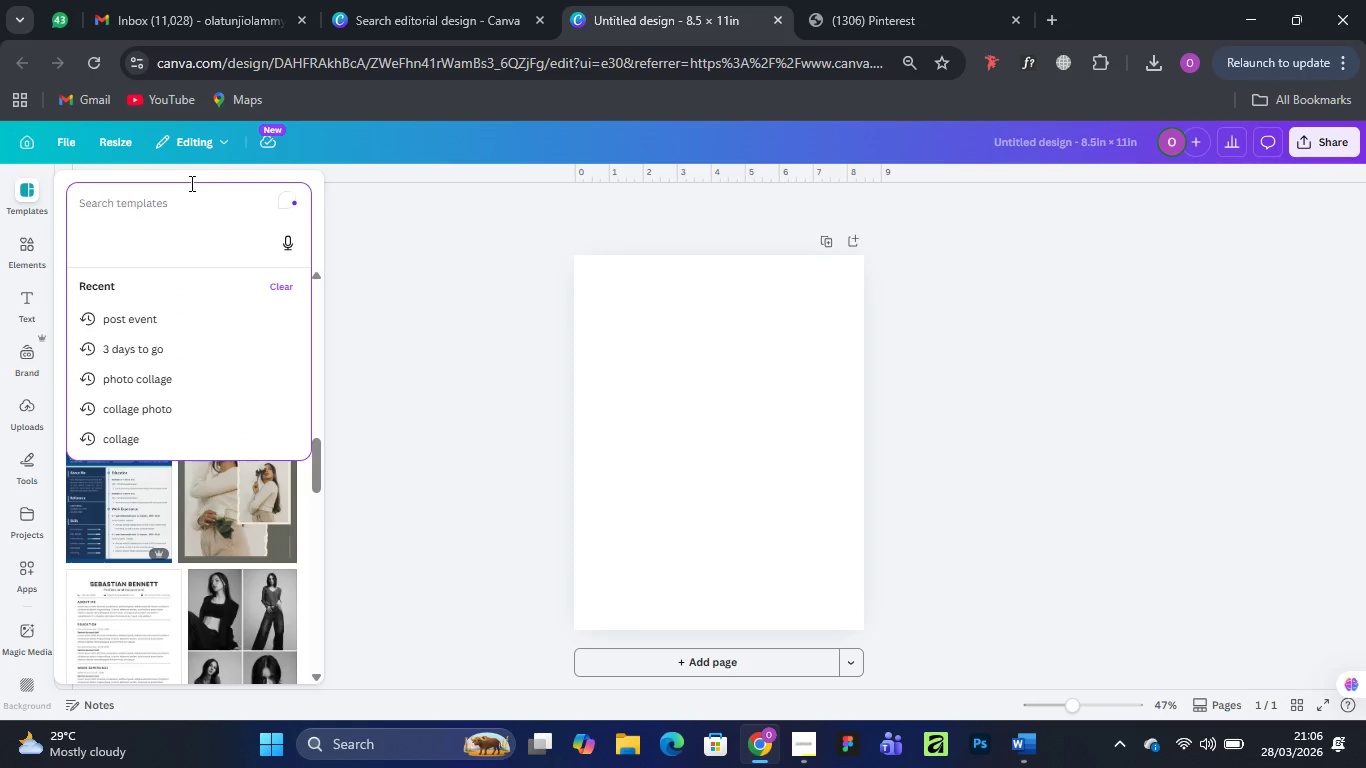 
type(chapter one)
 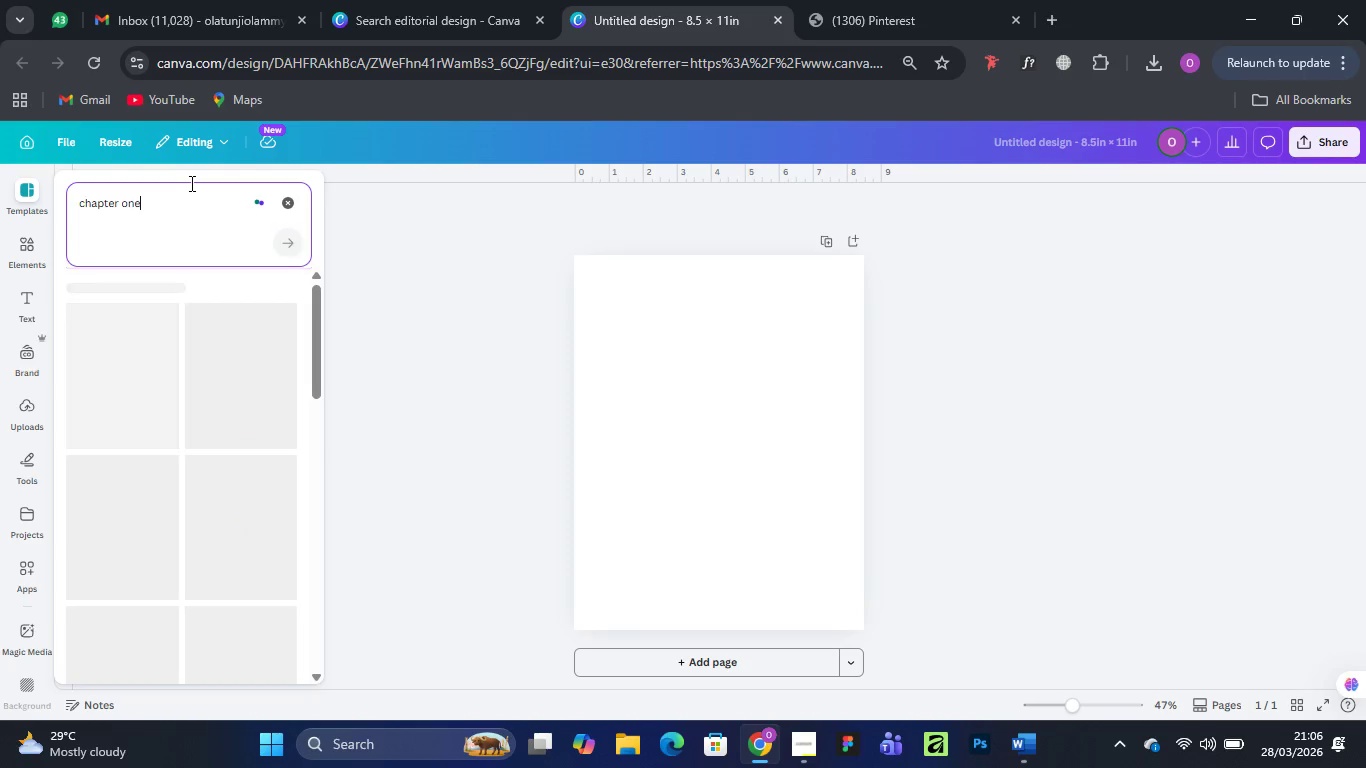 
key(Enter)
 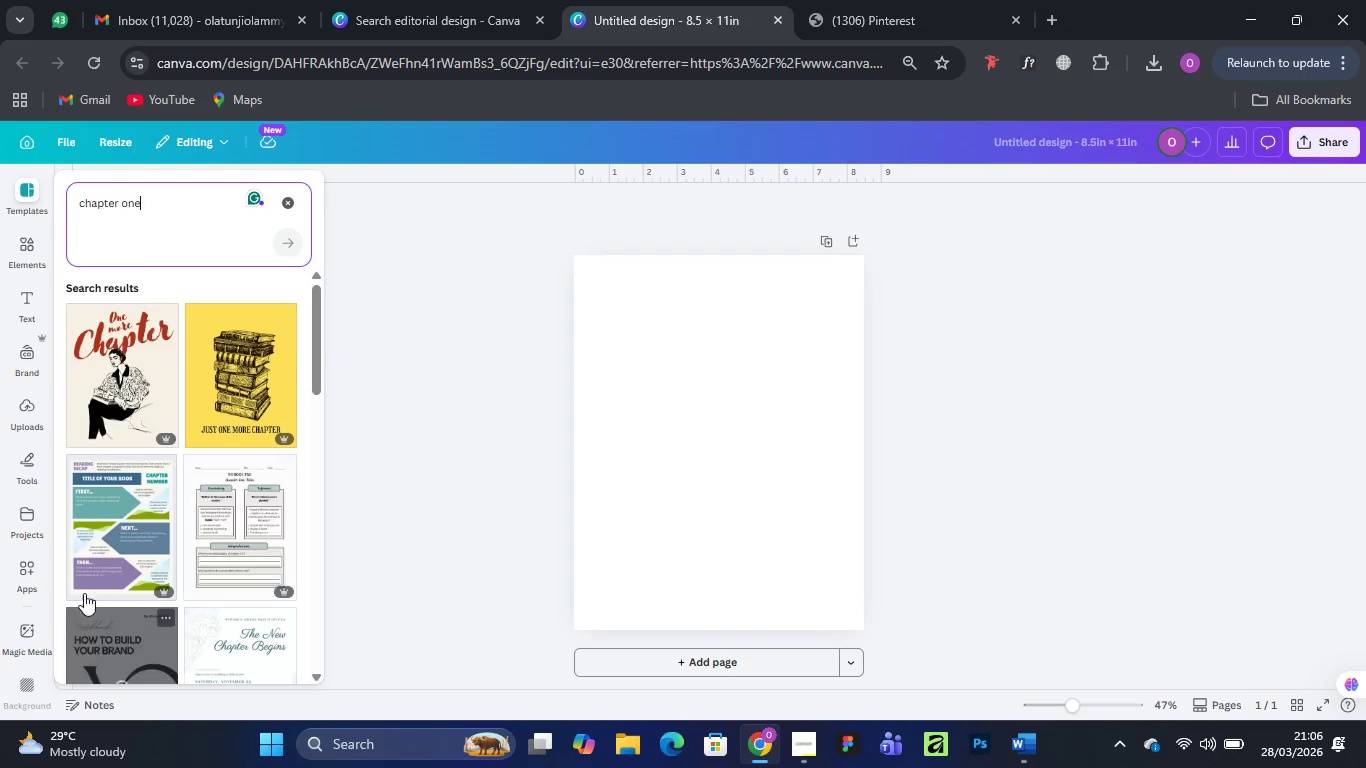 
scroll: coordinate [181, 489], scroll_direction: down, amount: 4.0
 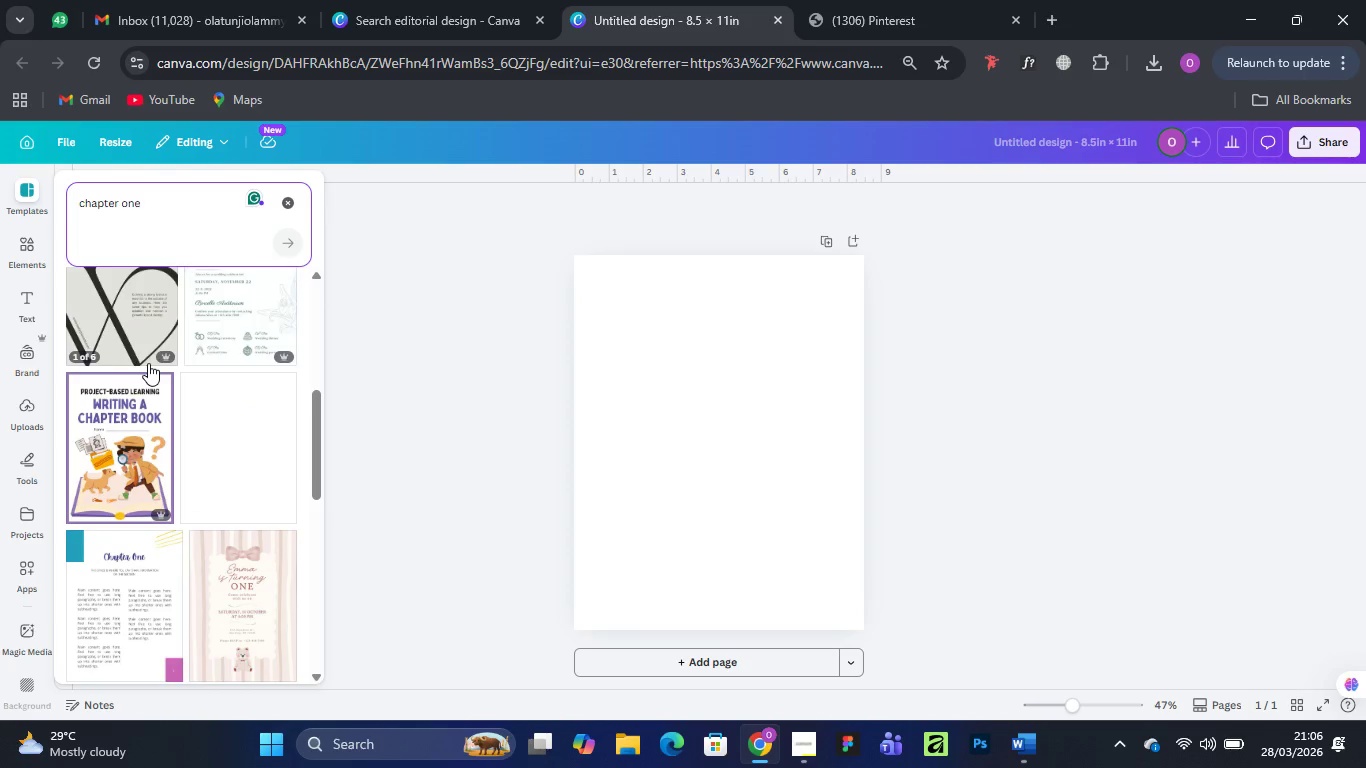 
scroll: coordinate [148, 363], scroll_direction: up, amount: 2.0
 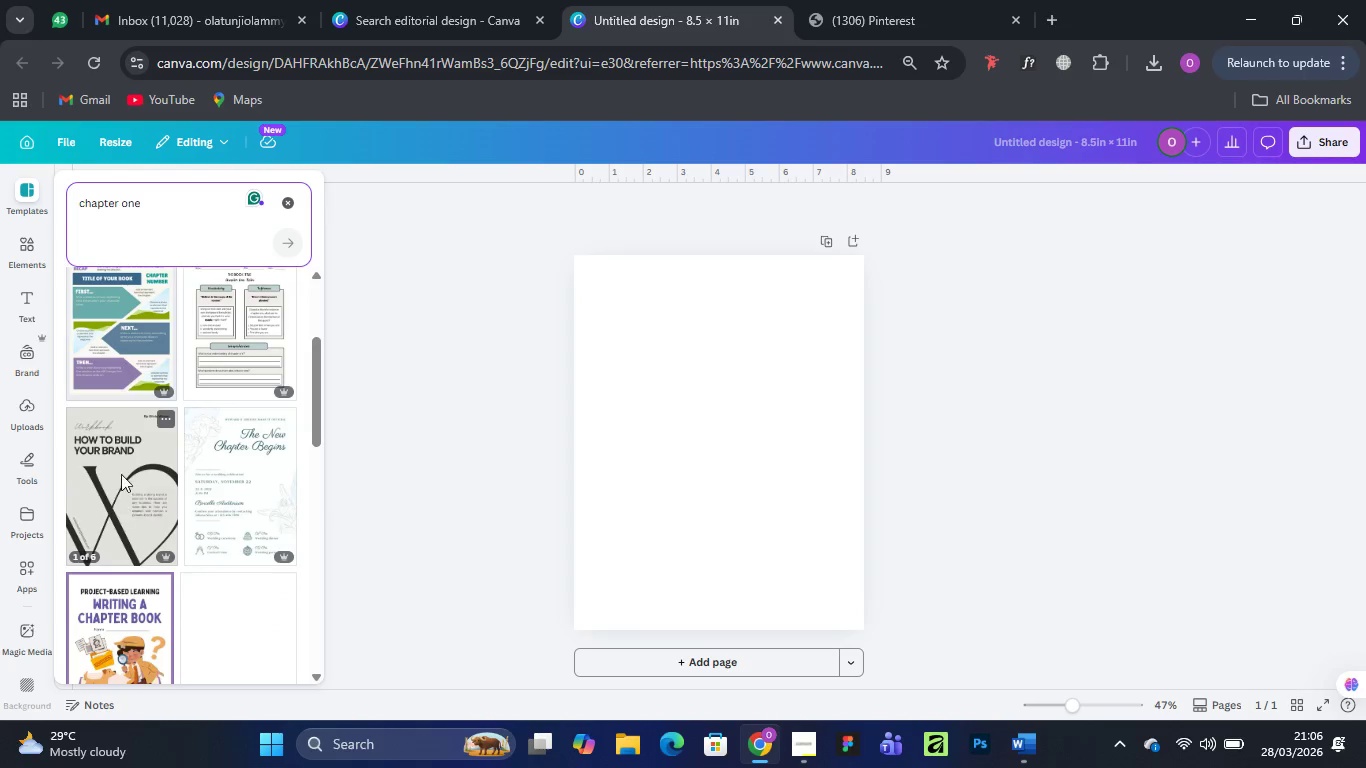 
mouse_move([126, 453])
 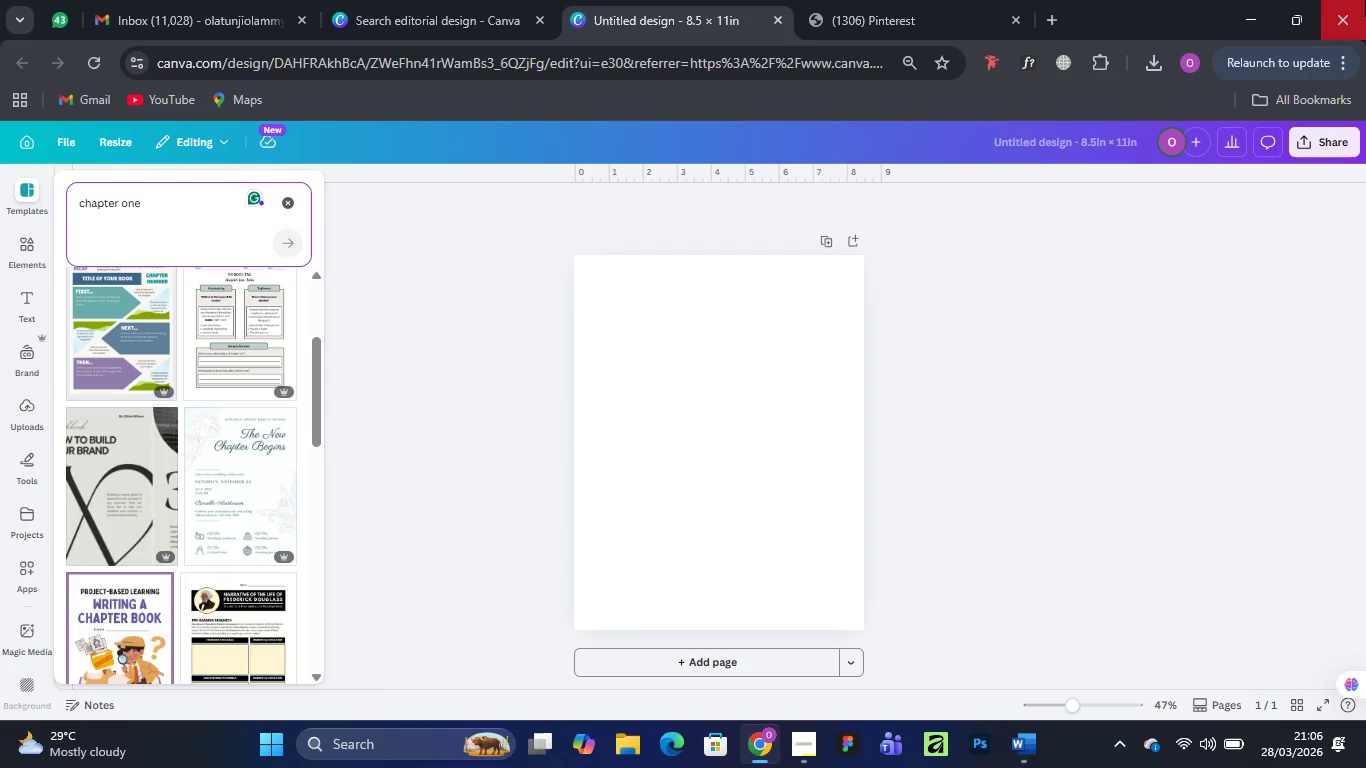 
wait(6.31)
 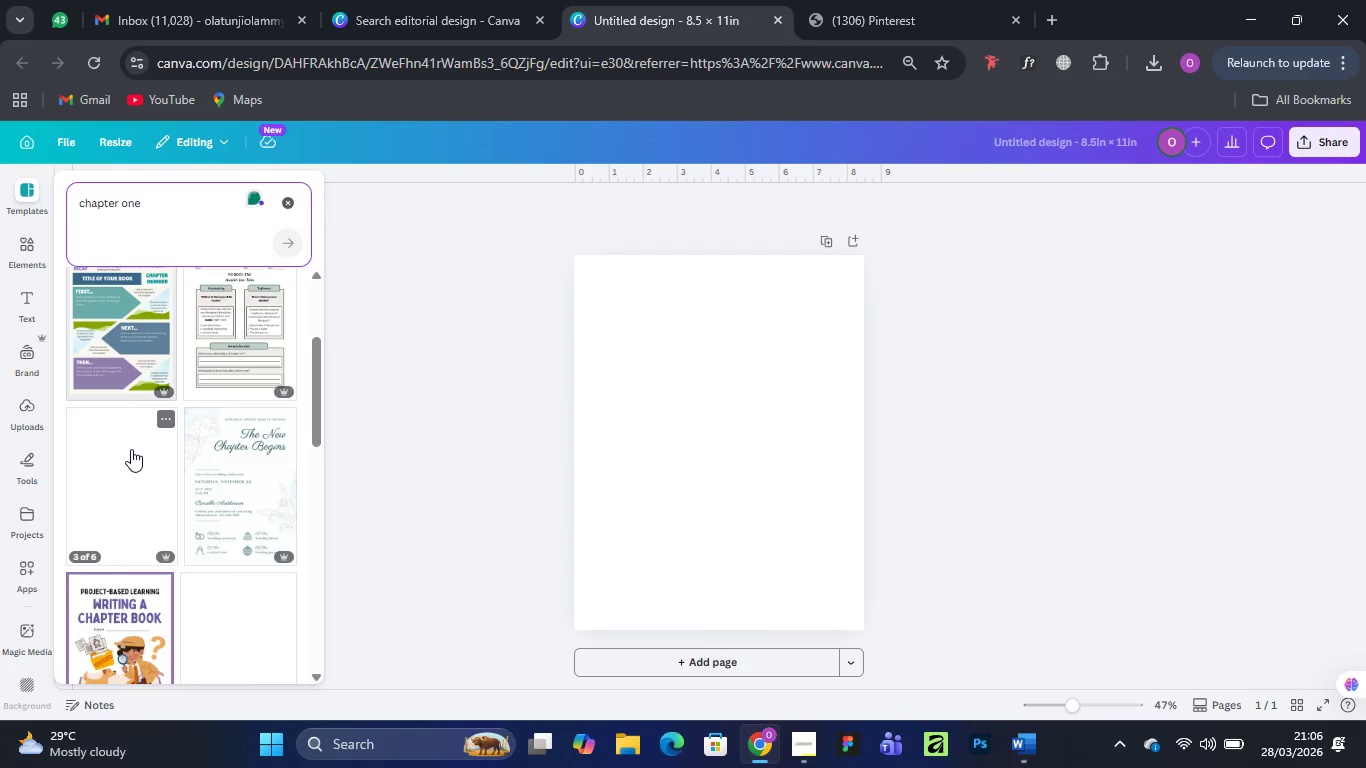 
mouse_move([127, 471])
 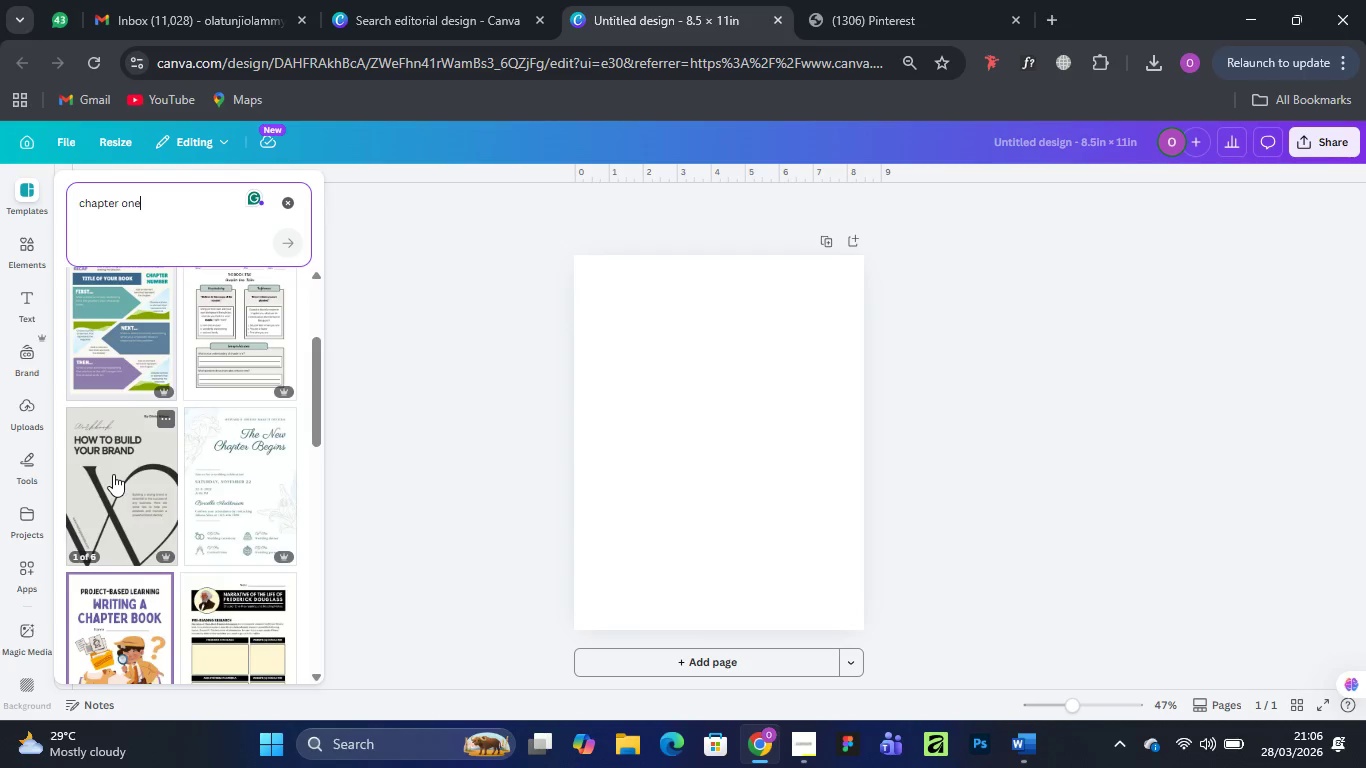 
left_click([113, 474])
 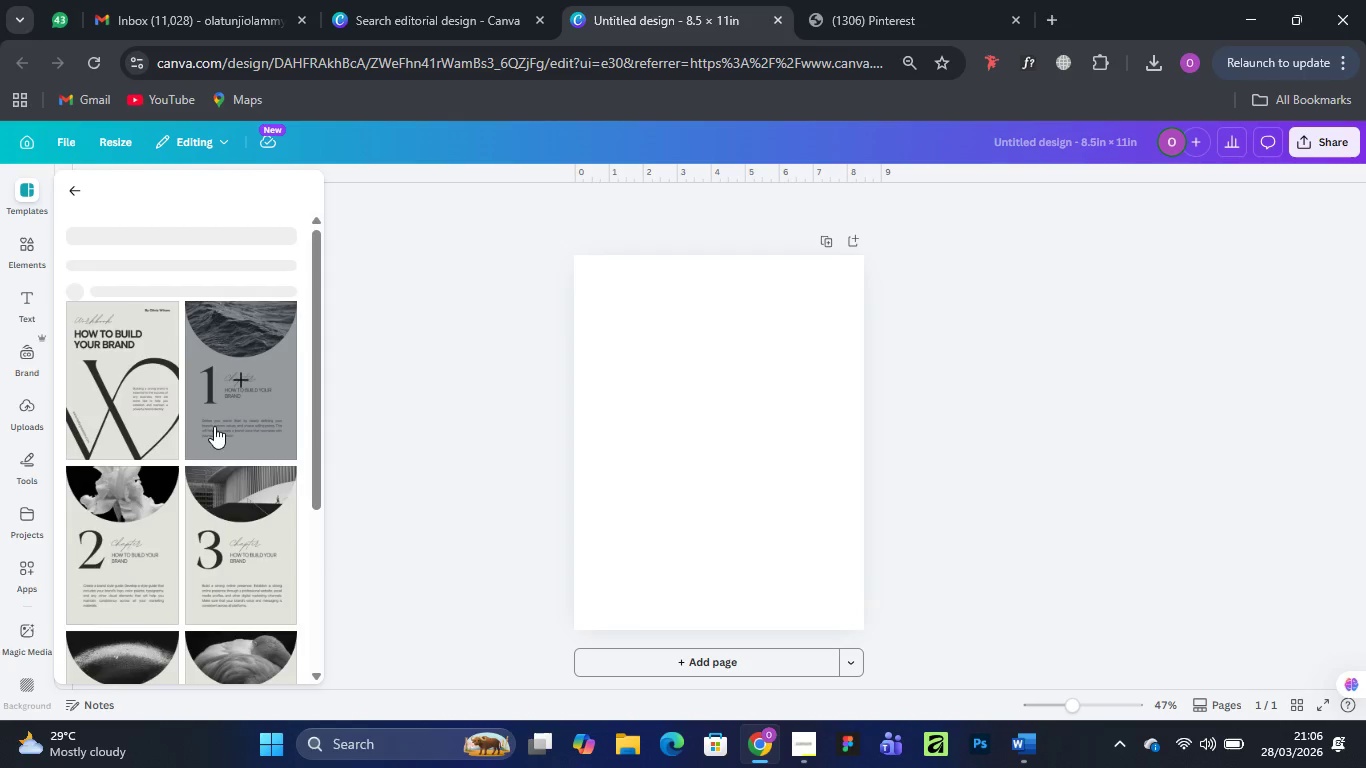 
wait(5.39)
 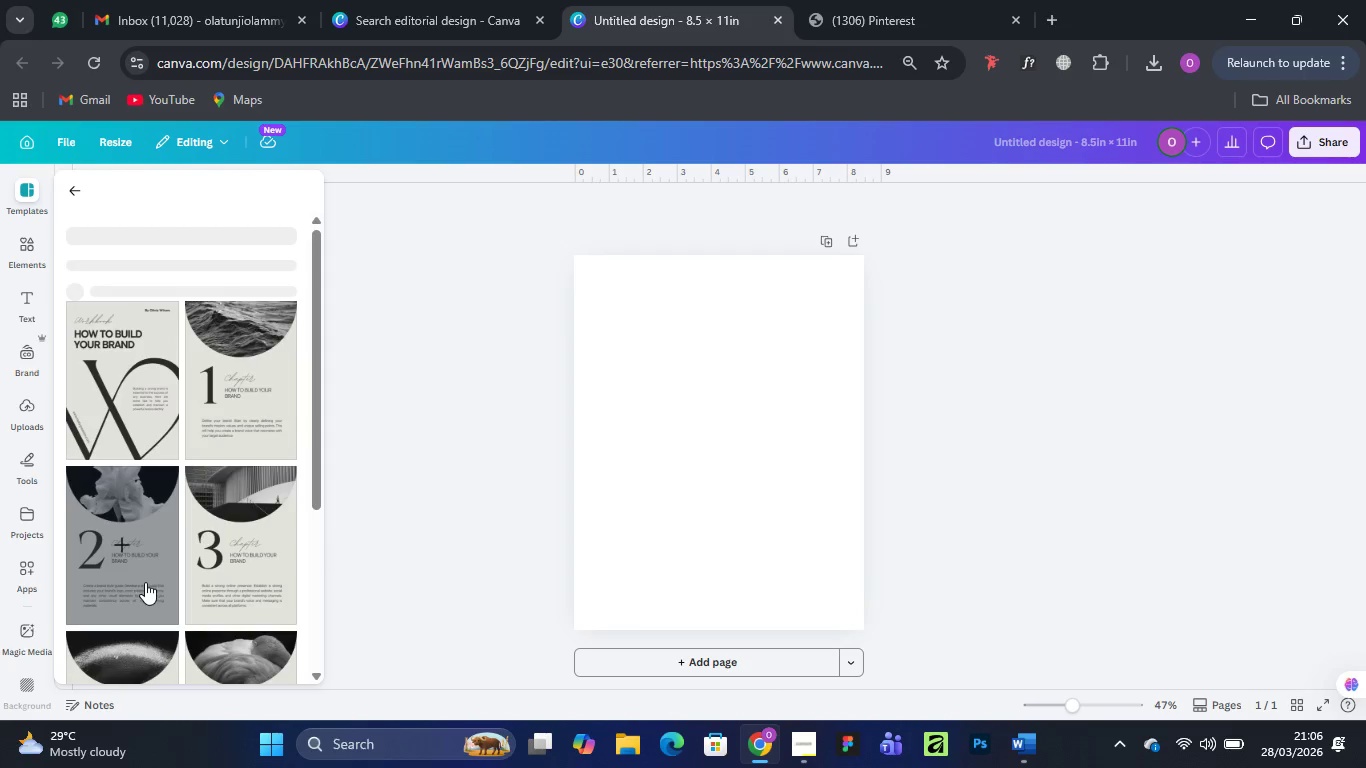 
left_click([215, 413])
 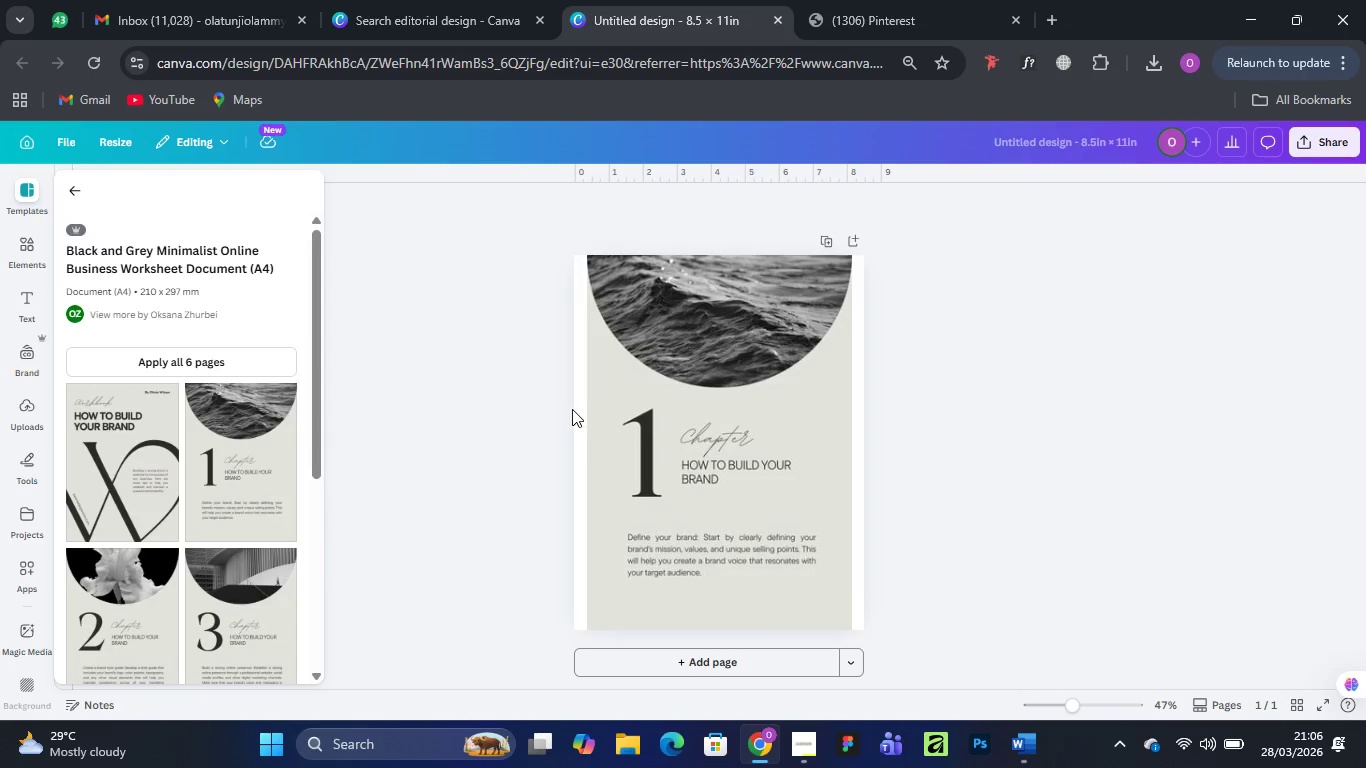 
wait(14.8)
 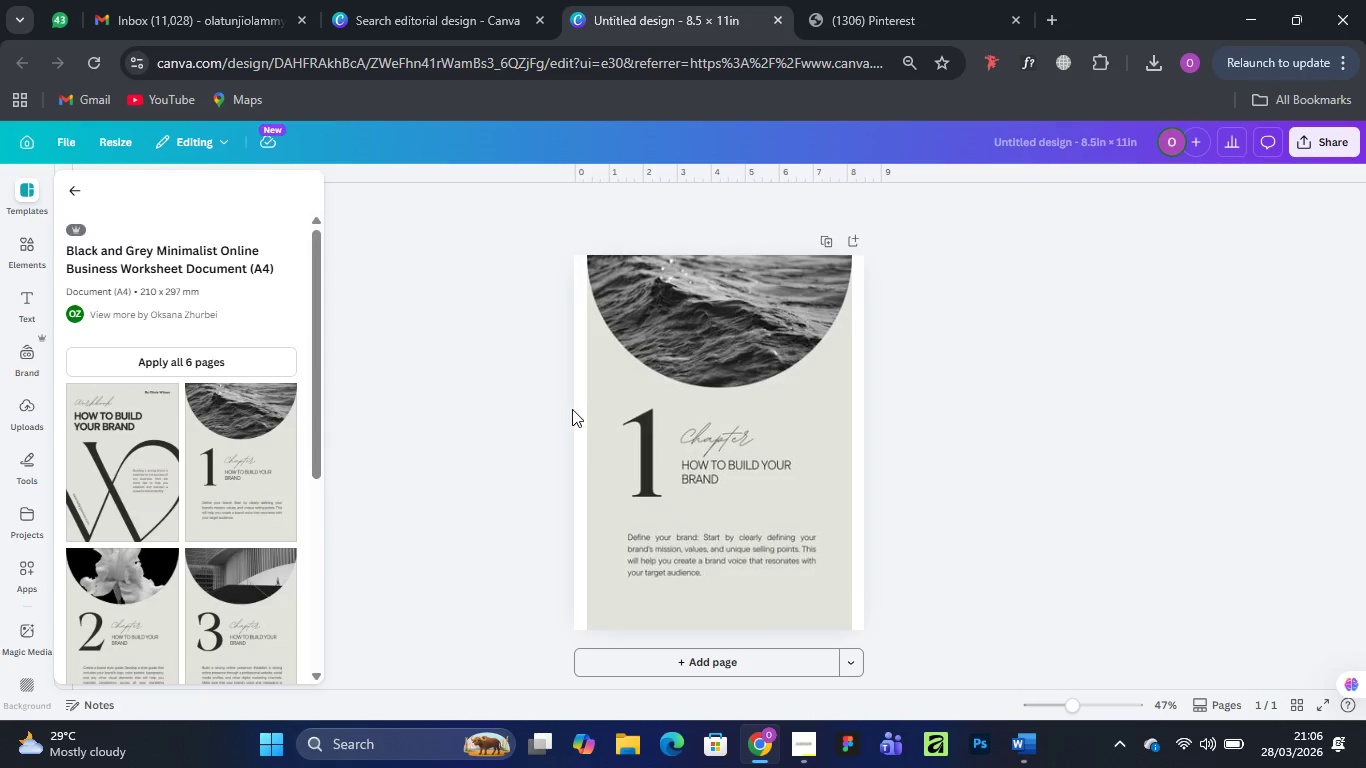 
left_click([720, 439])
 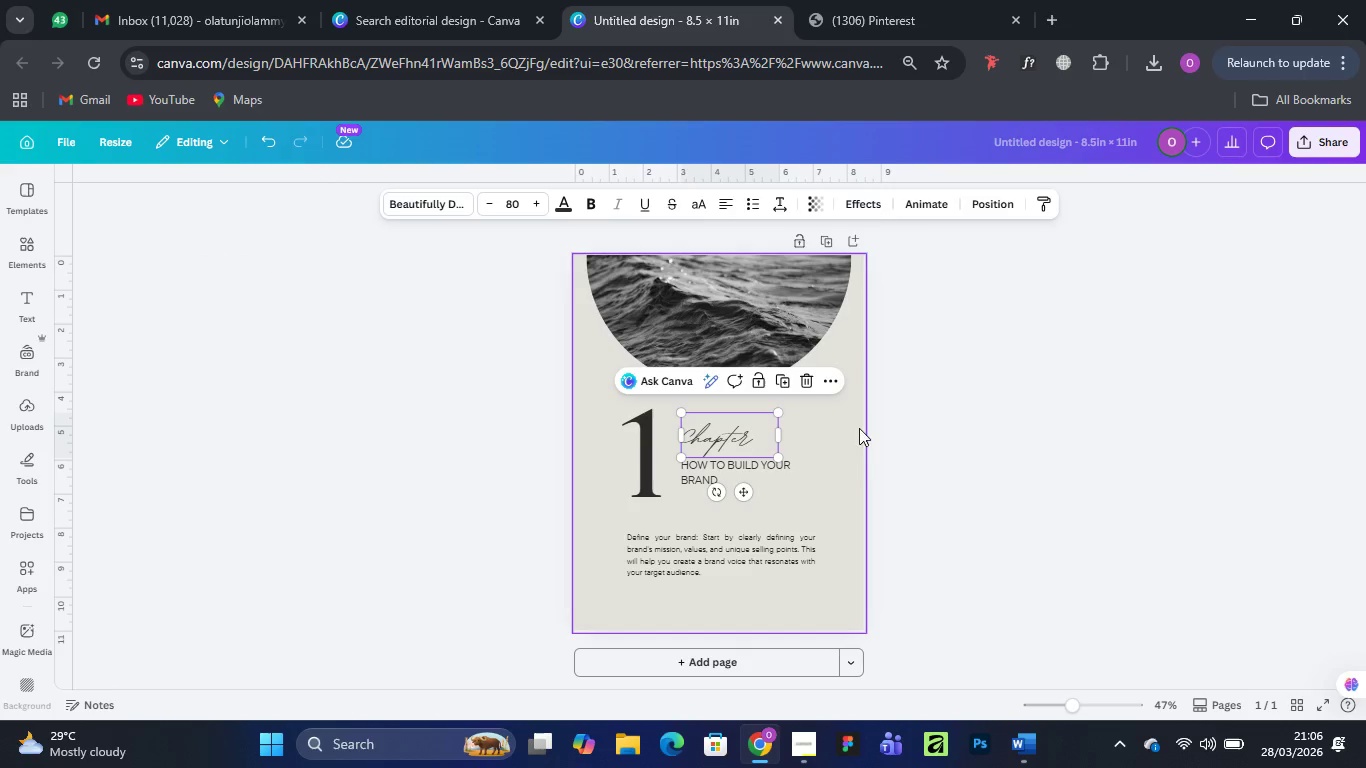 
left_click([832, 475])
 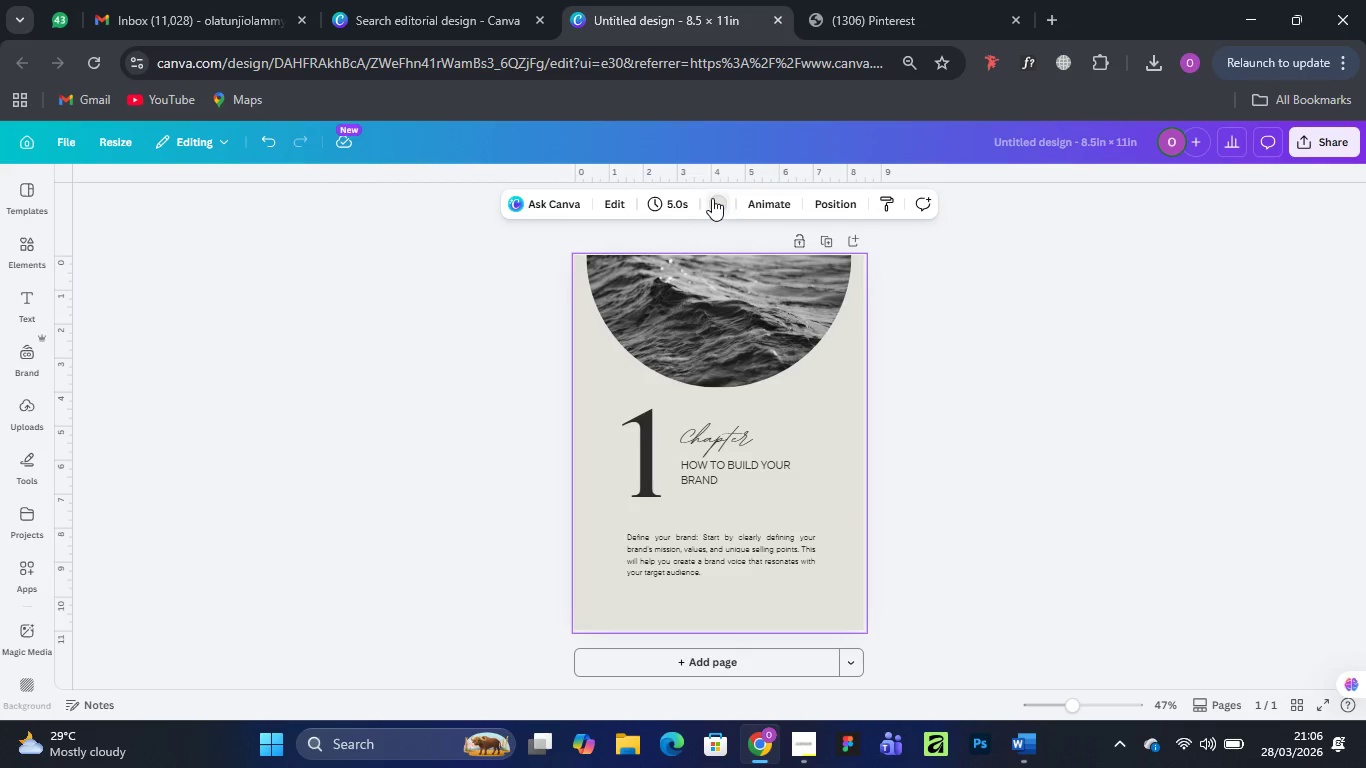 
left_click([715, 204])
 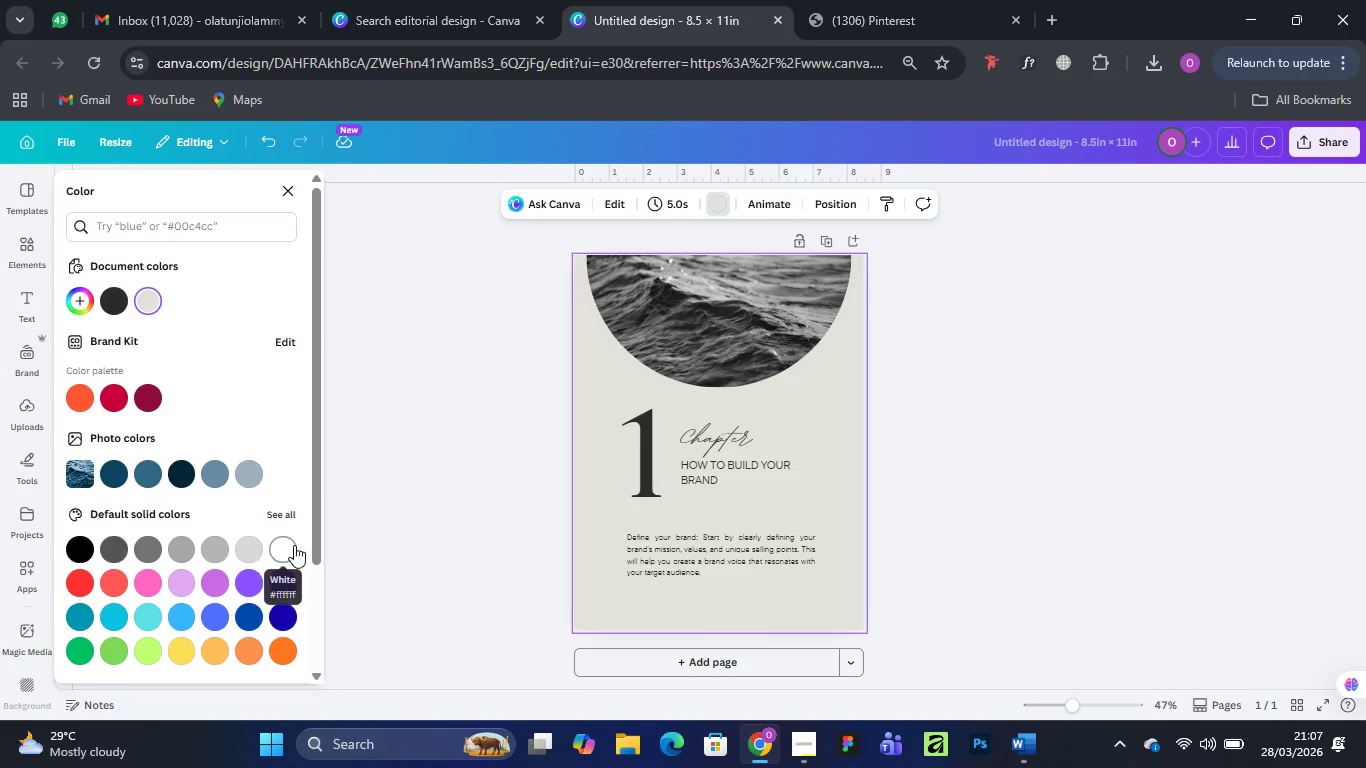 
left_click([280, 550])
 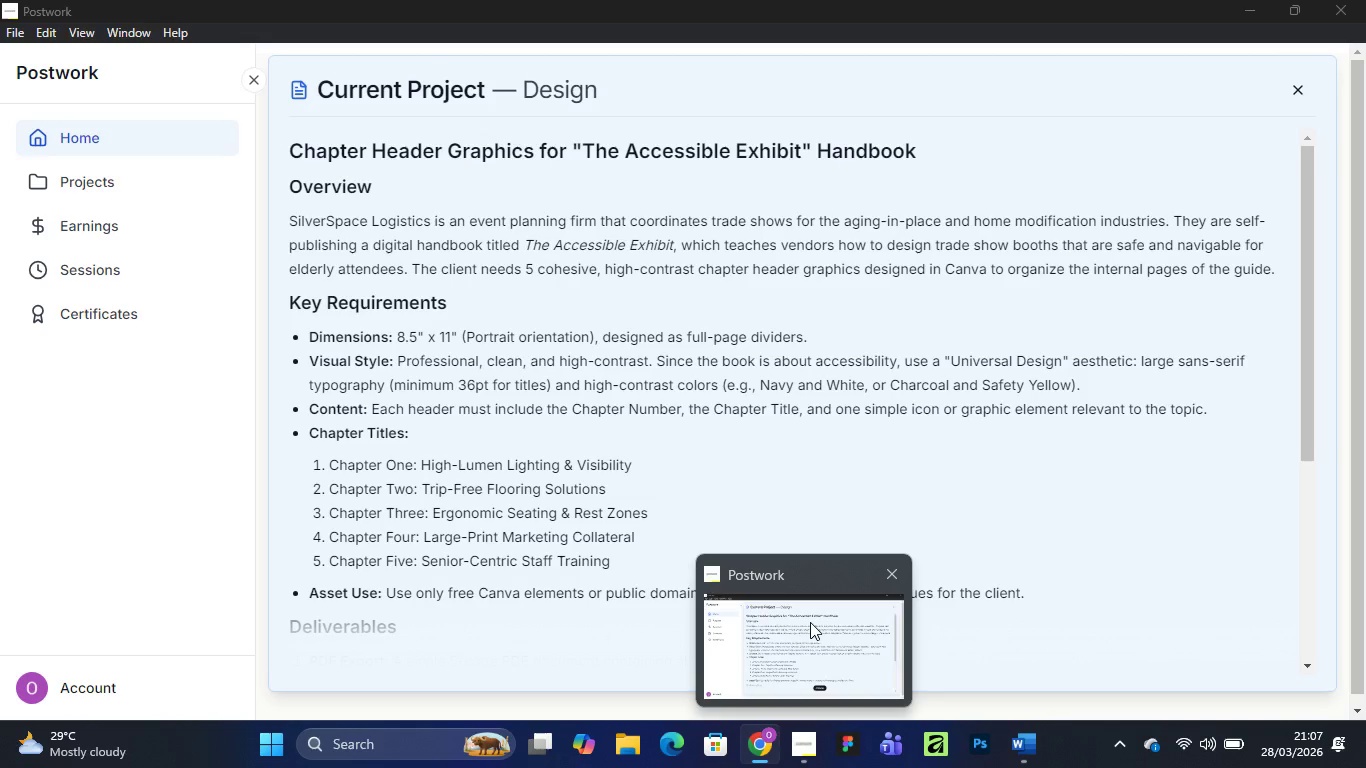 
wait(22.81)
 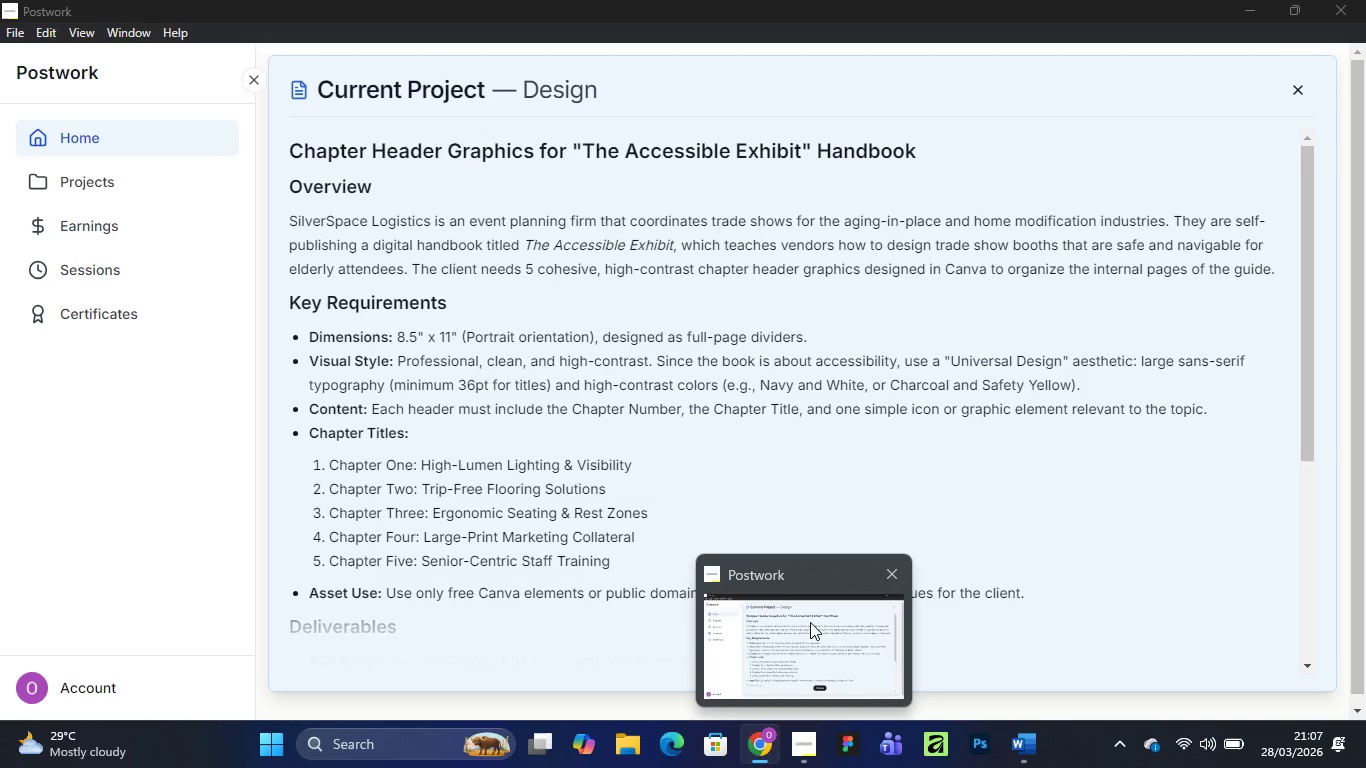 
left_click([810, 622])